 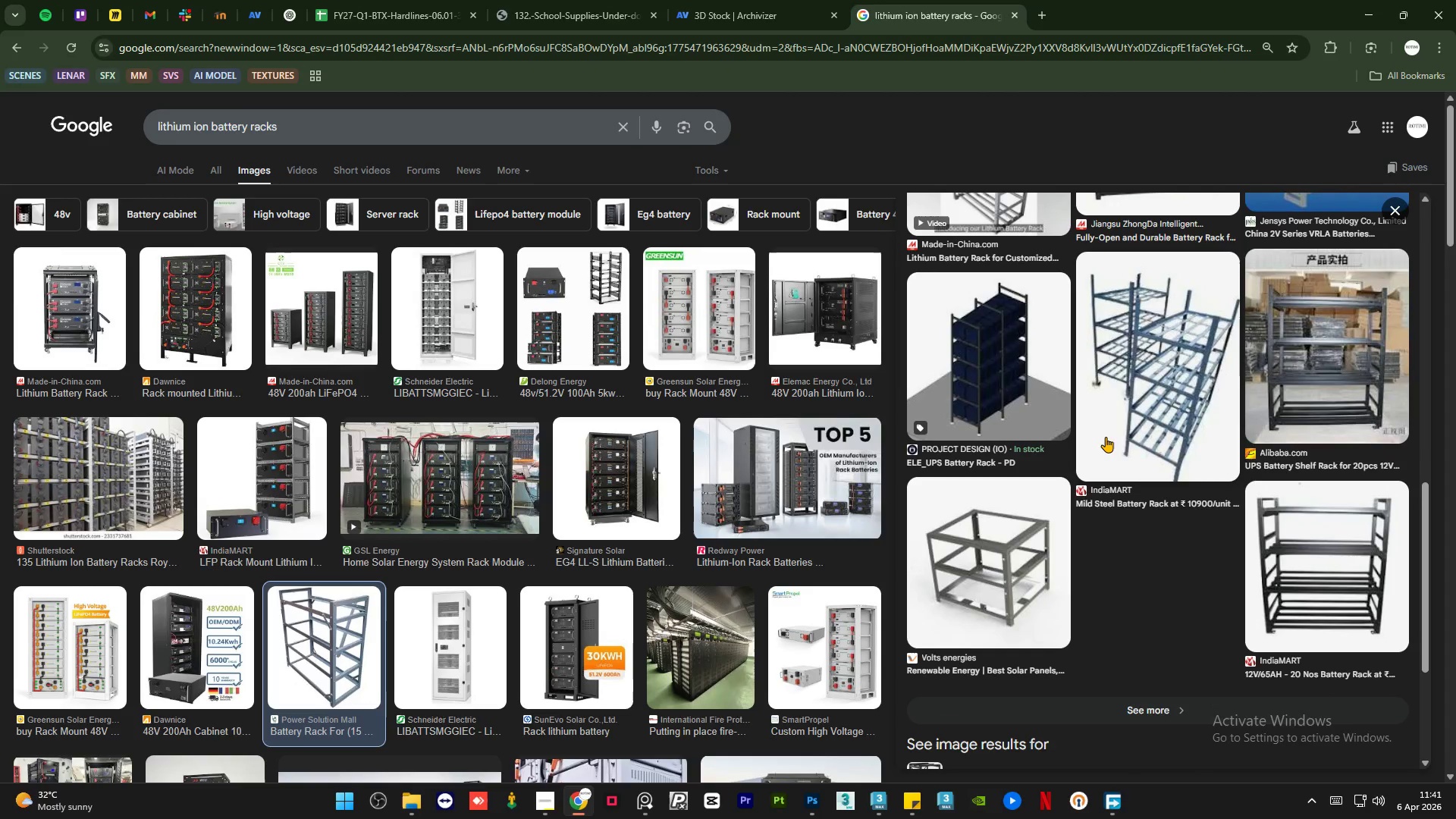 
scroll: coordinate [1106, 437], scroll_direction: up, amount: 15.0
 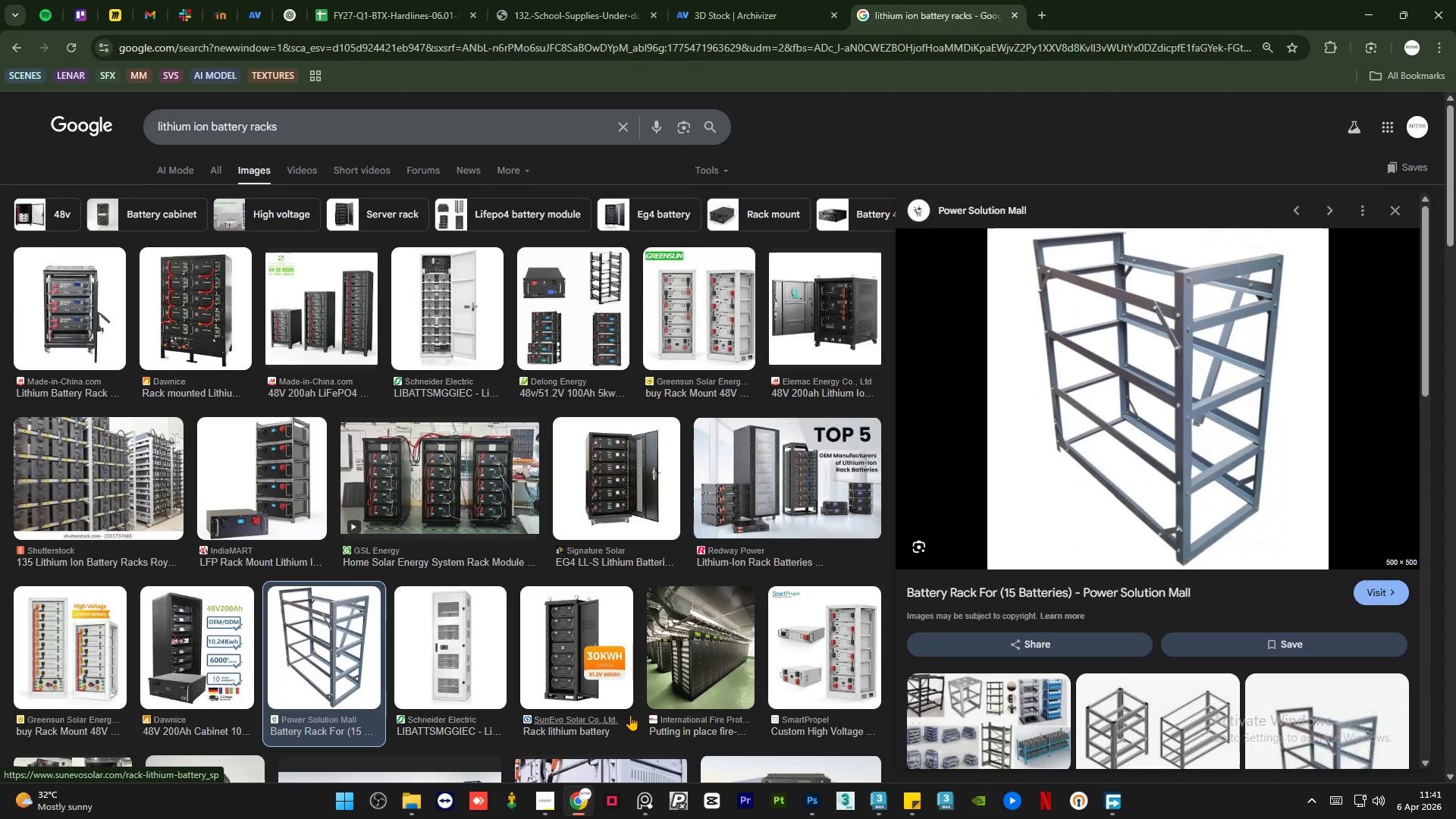 
left_click([638, 805])
 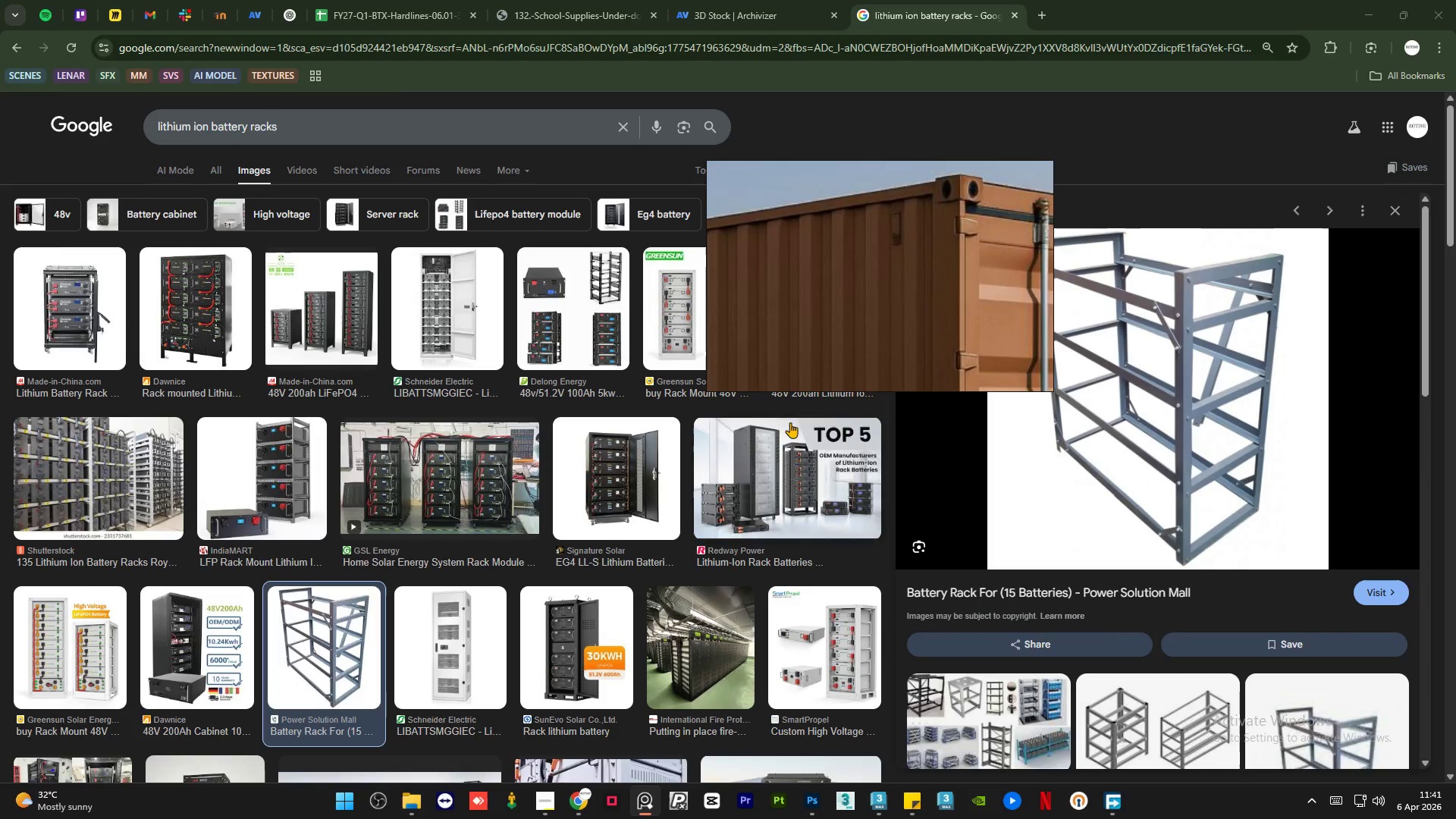 
scroll: coordinate [903, 265], scroll_direction: down, amount: 10.0
 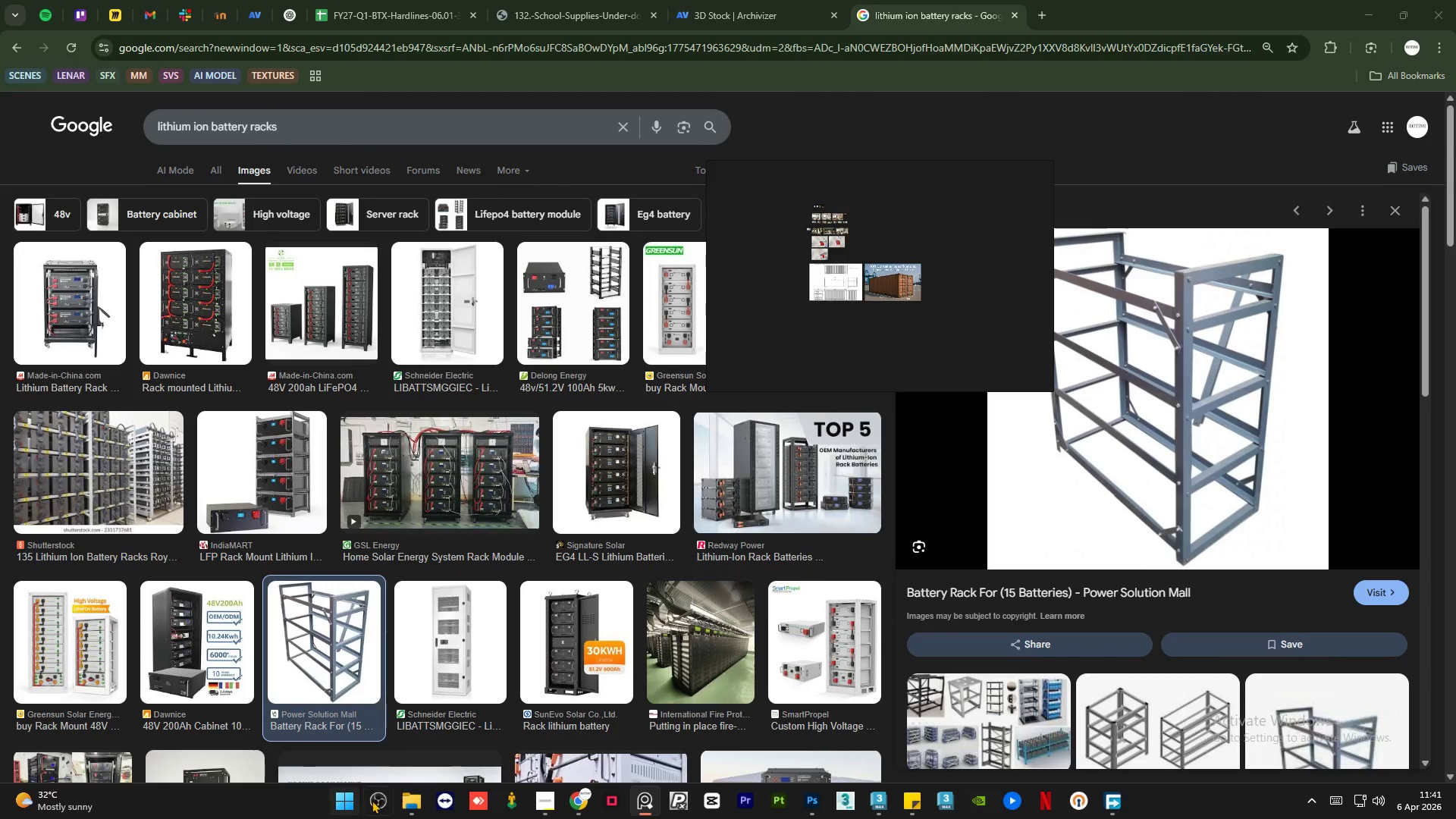 
left_click([408, 808])
 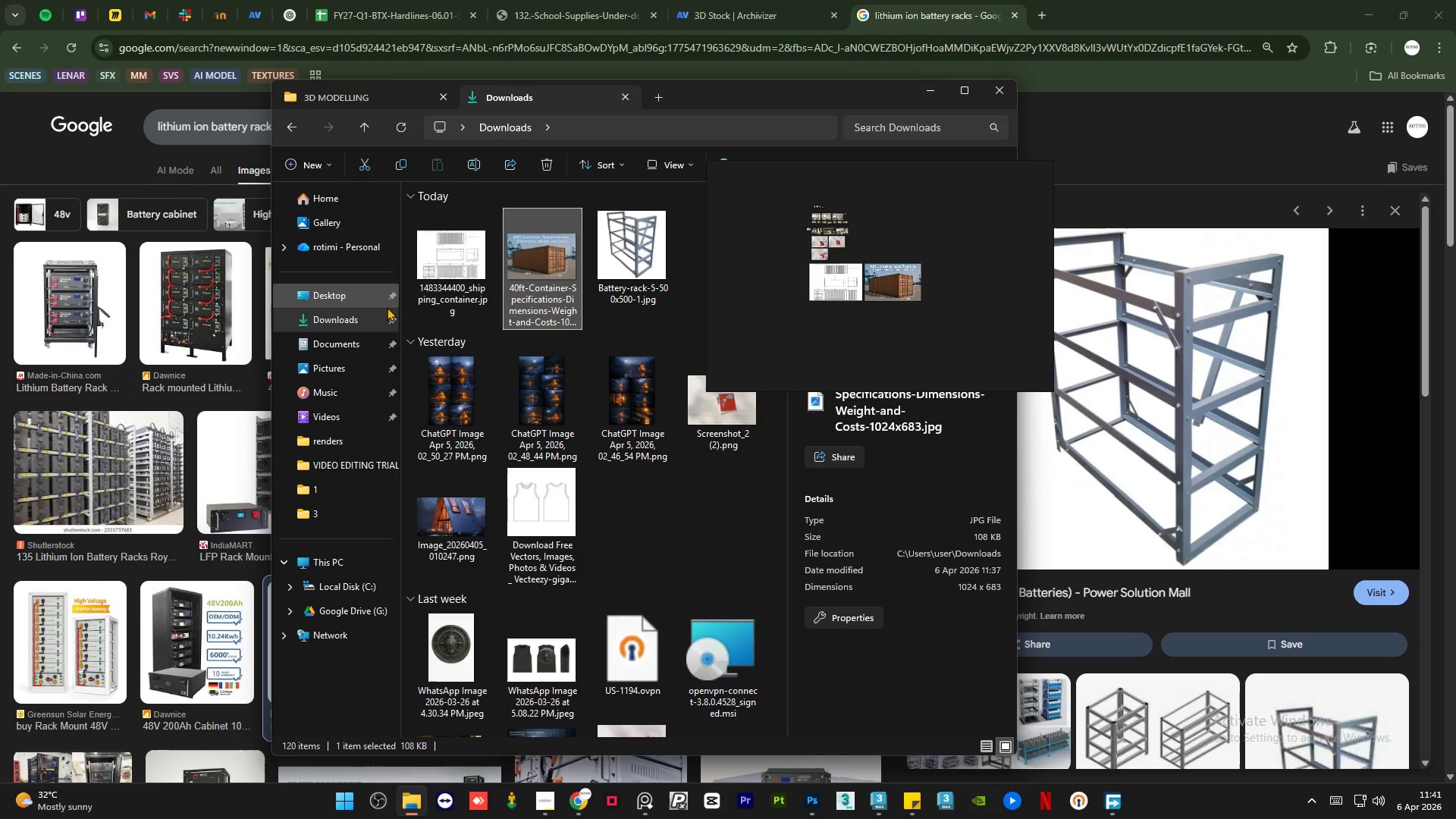 
left_click([316, 320])
 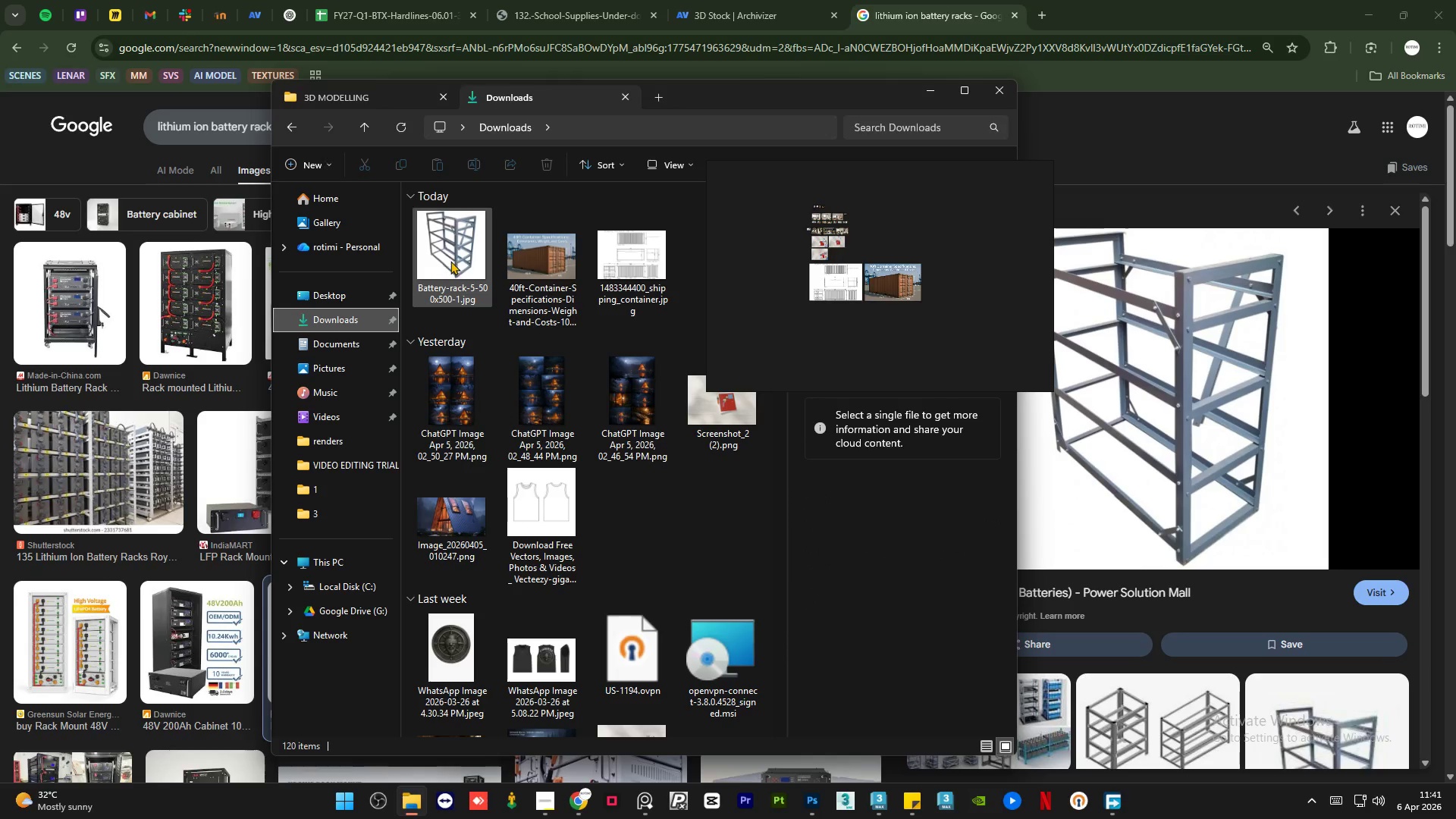 
left_click([454, 257])
 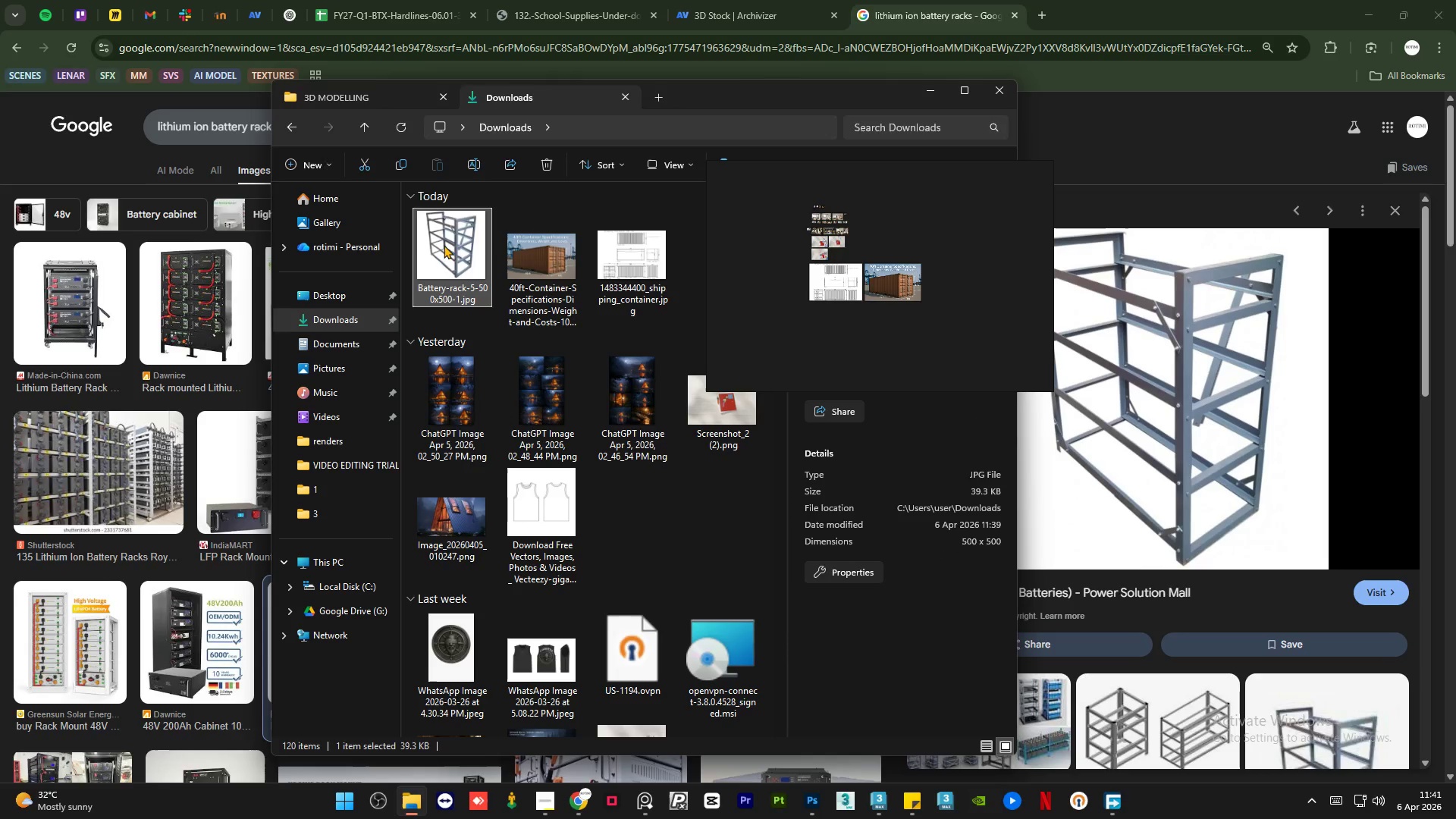 
left_click_drag(start_coordinate=[444, 243], to_coordinate=[814, 308])
 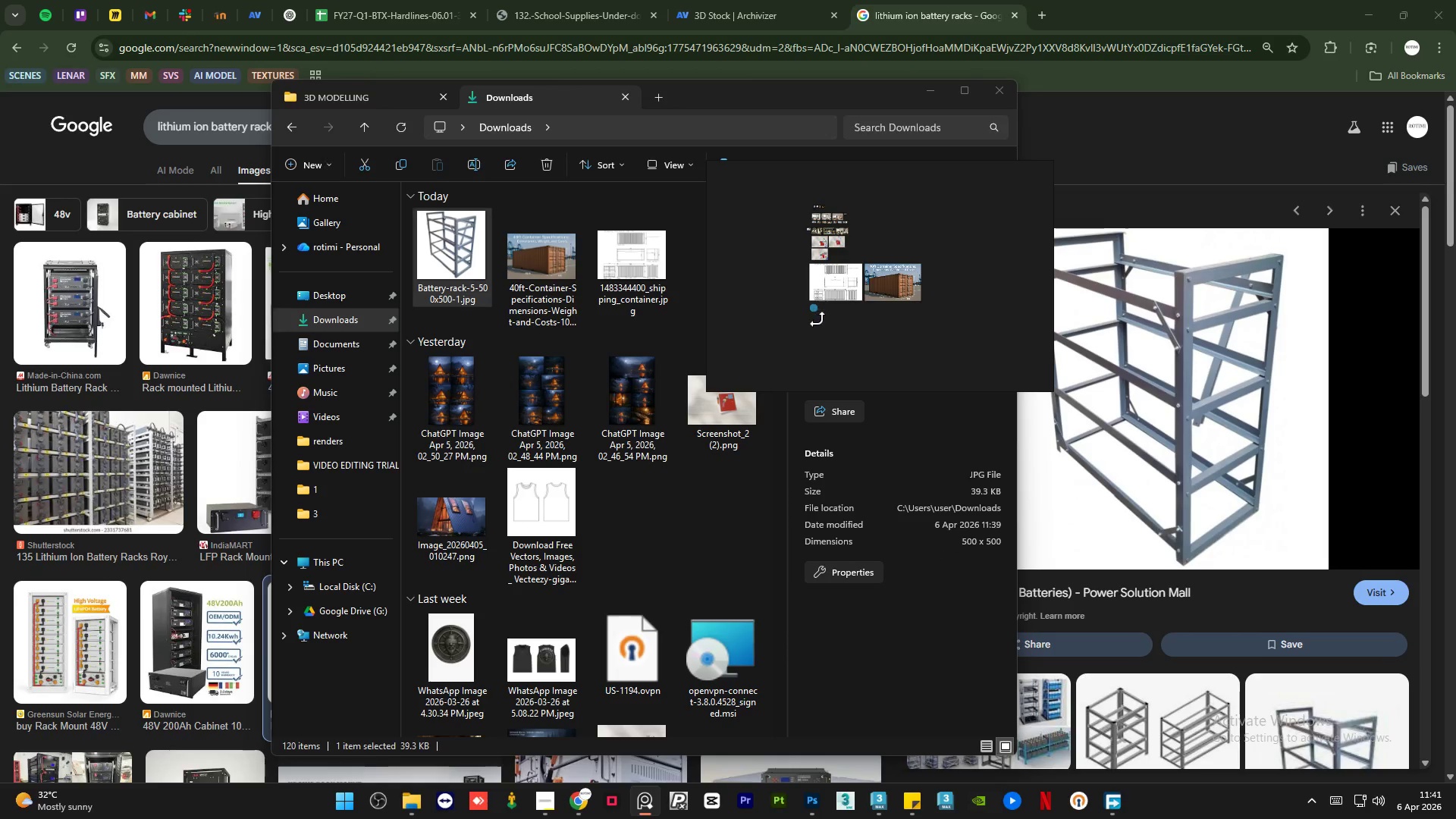 
scroll: coordinate [817, 319], scroll_direction: up, amount: 4.0
 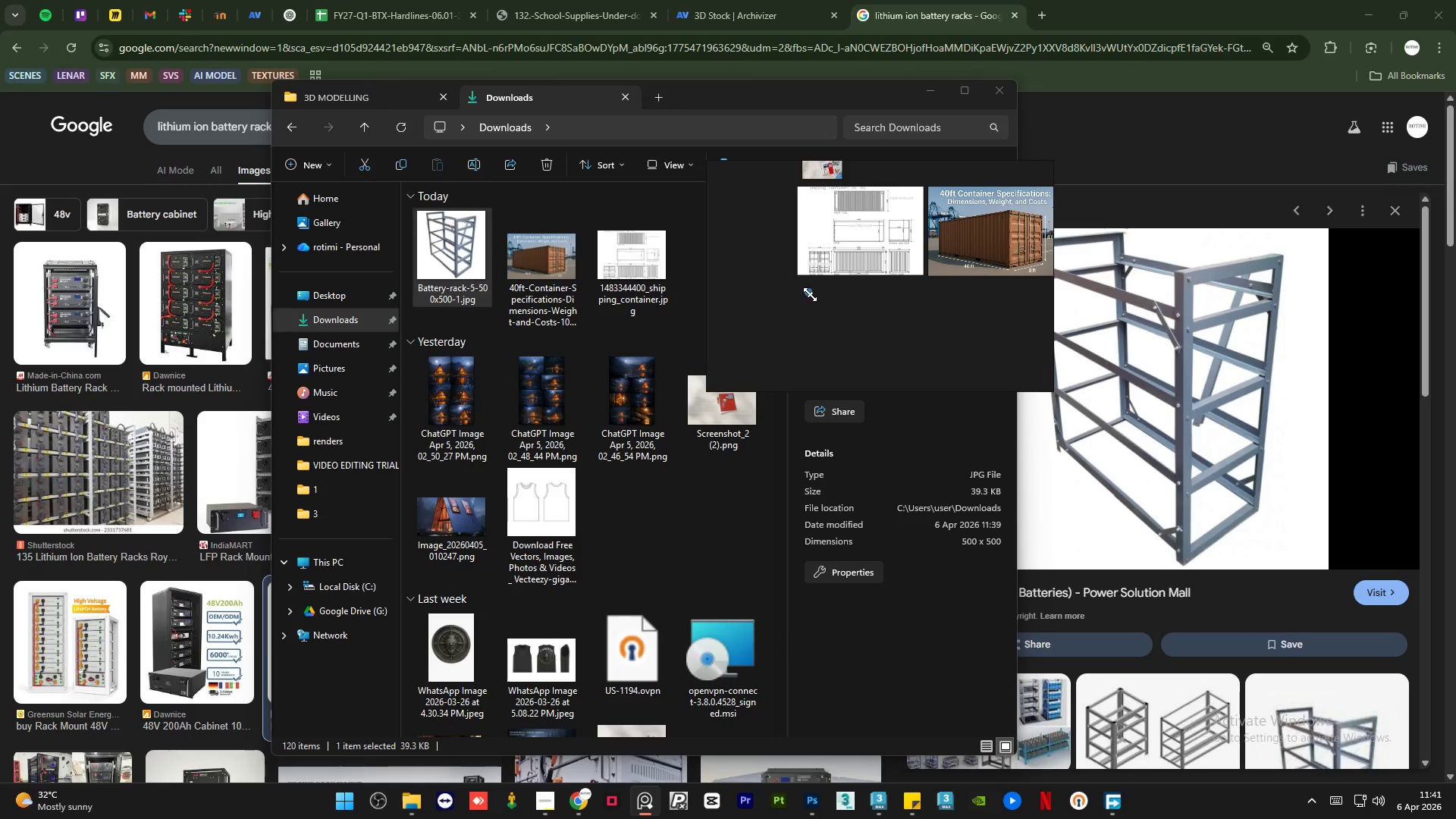 
left_click_drag(start_coordinate=[811, 294], to_coordinate=[896, 384])
 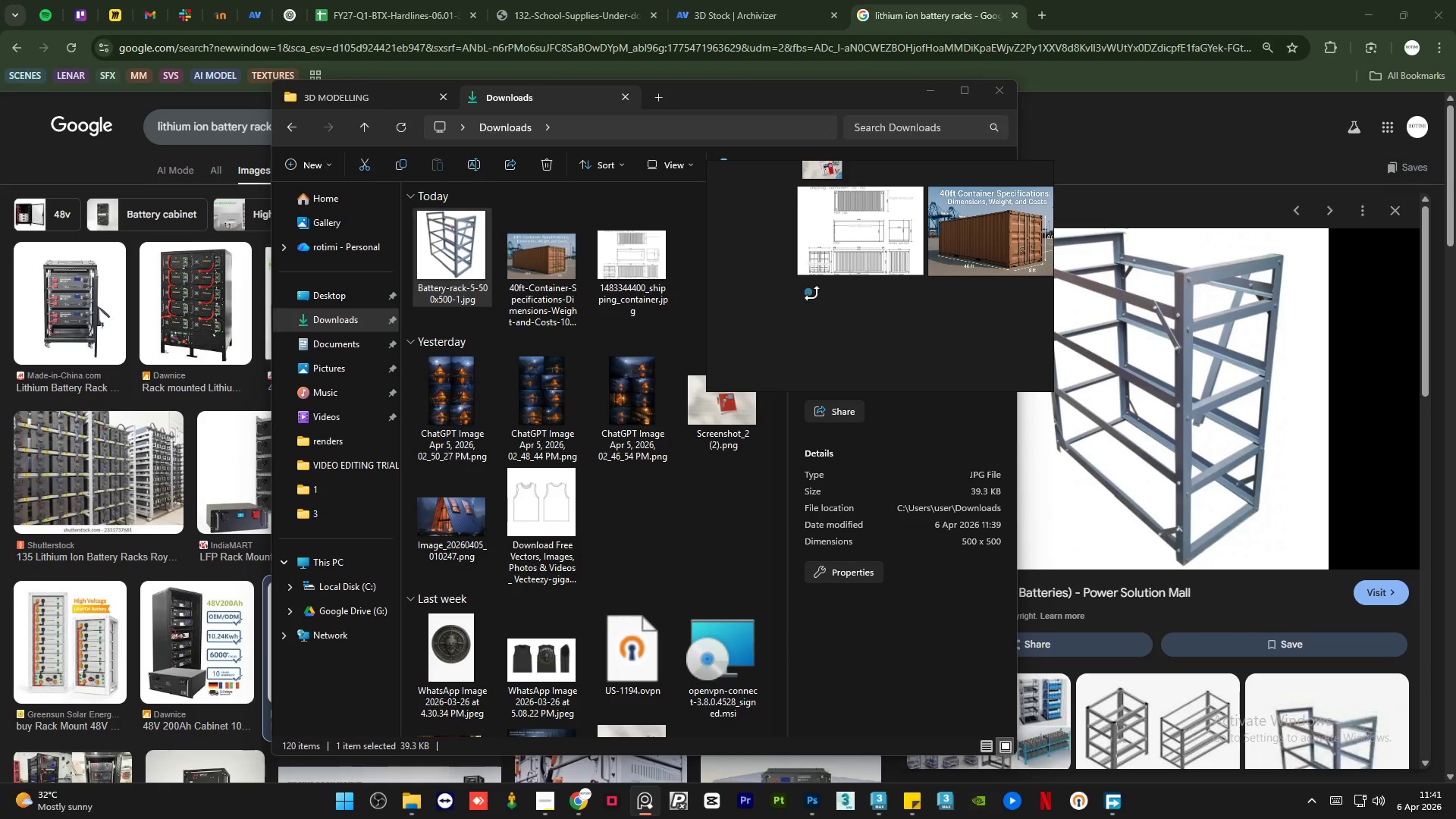 
left_click_drag(start_coordinate=[809, 293], to_coordinate=[918, 405])
 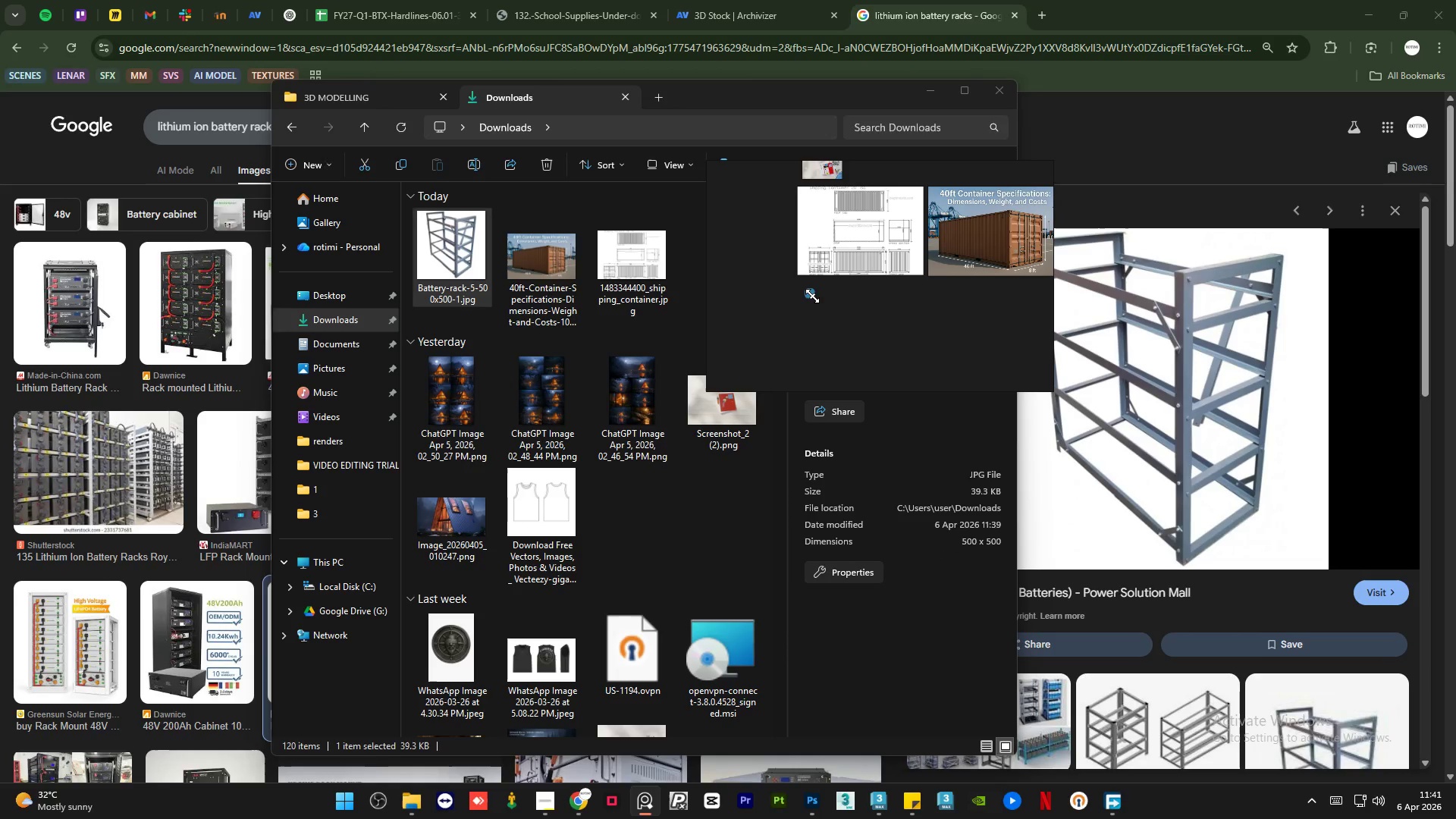 
left_click_drag(start_coordinate=[813, 297], to_coordinate=[890, 388])
 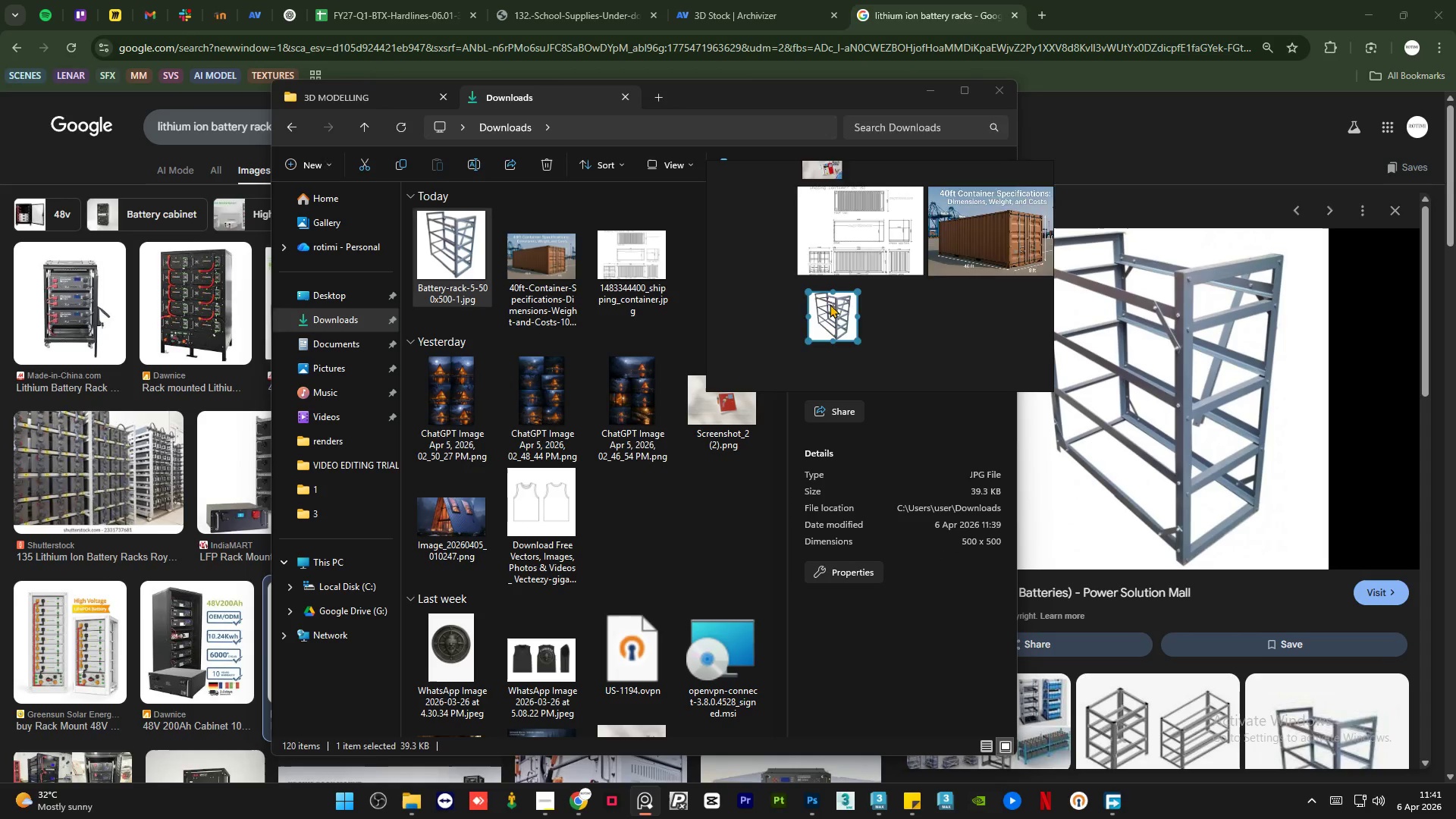 
left_click_drag(start_coordinate=[815, 318], to_coordinate=[795, 293])
 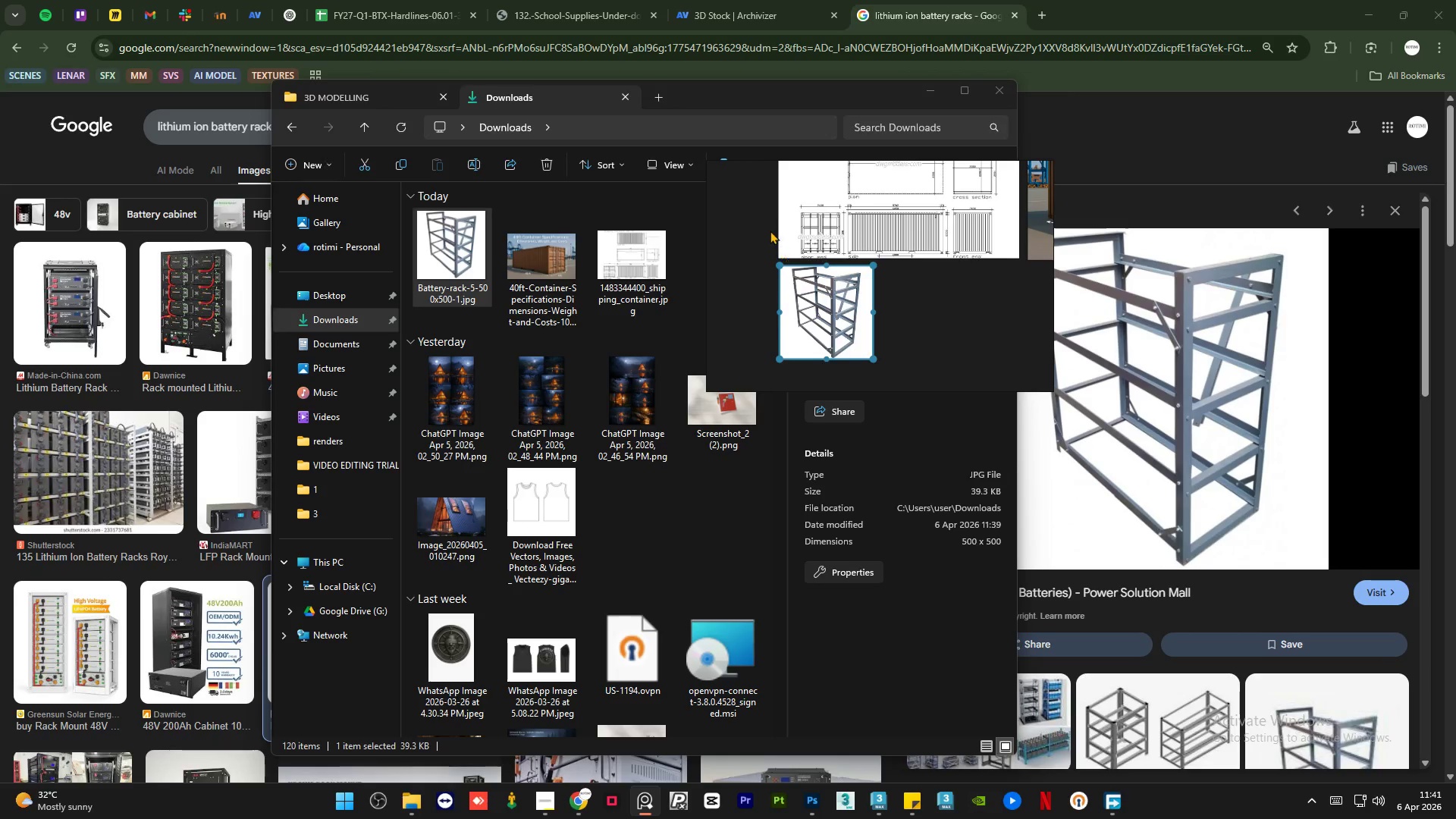 
scroll: coordinate [817, 293], scroll_direction: up, amount: 3.0
 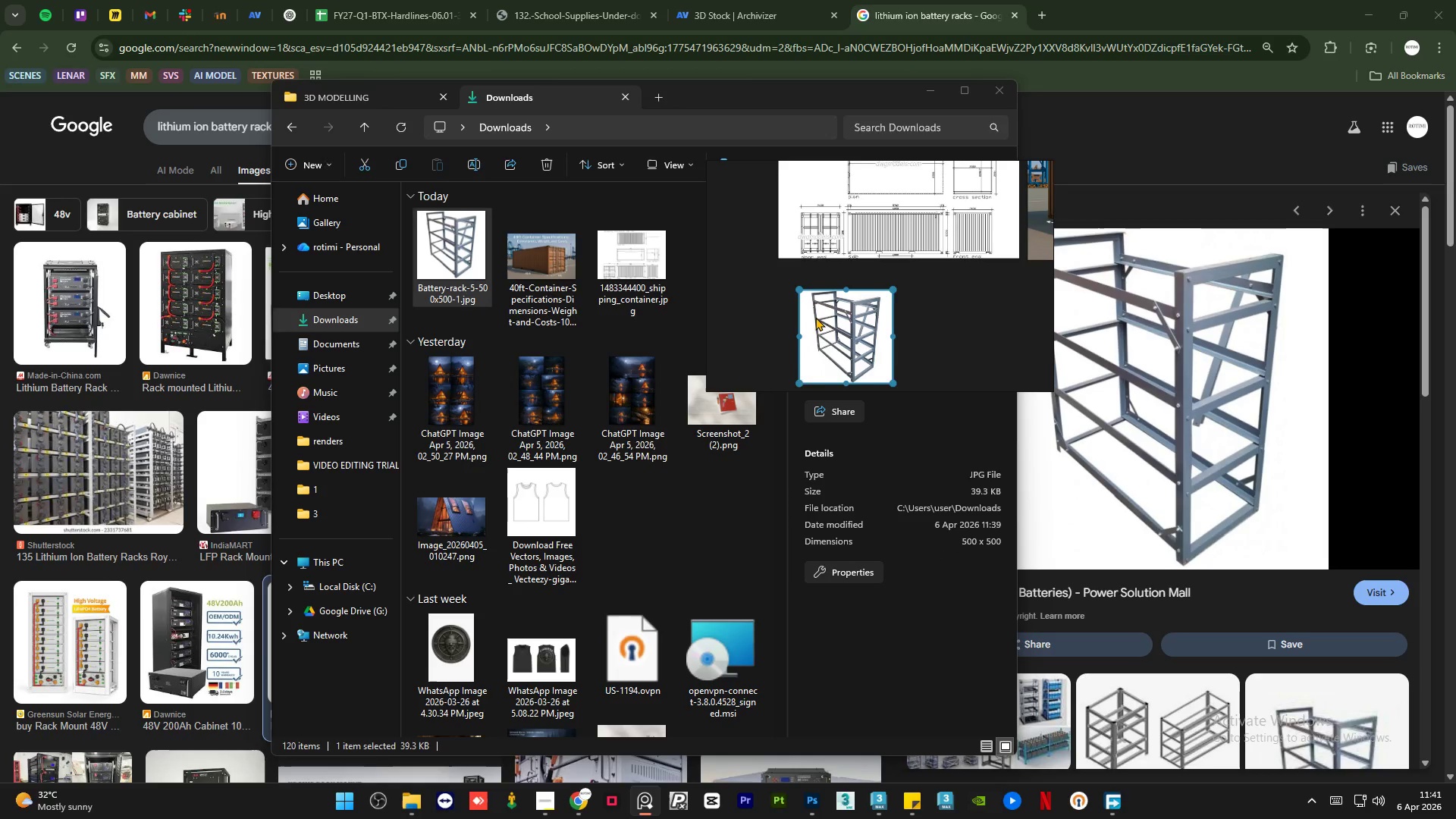 
scroll: coordinate [768, 235], scroll_direction: down, amount: 3.0
 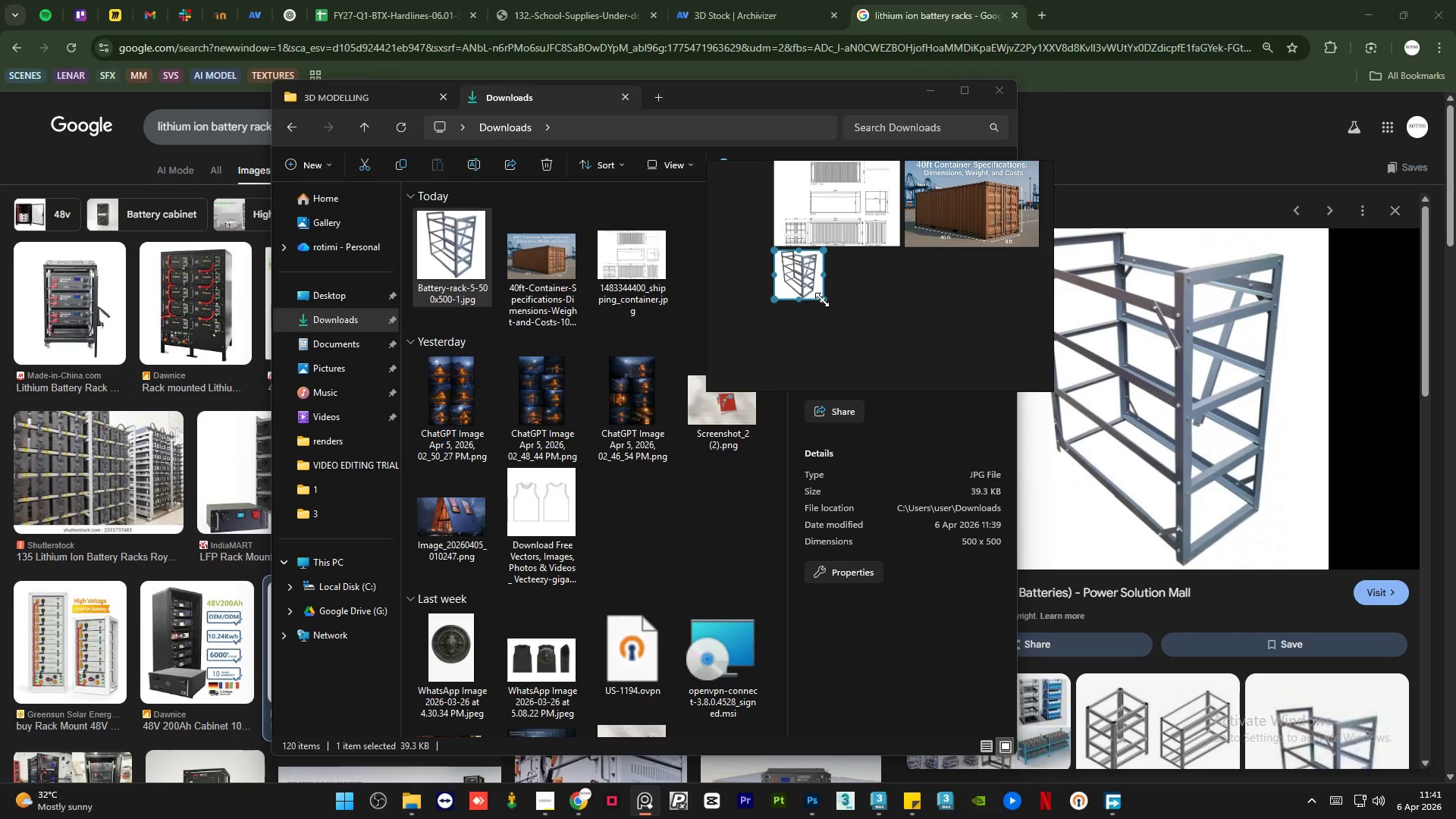 
left_click_drag(start_coordinate=[822, 299], to_coordinate=[867, 355])
 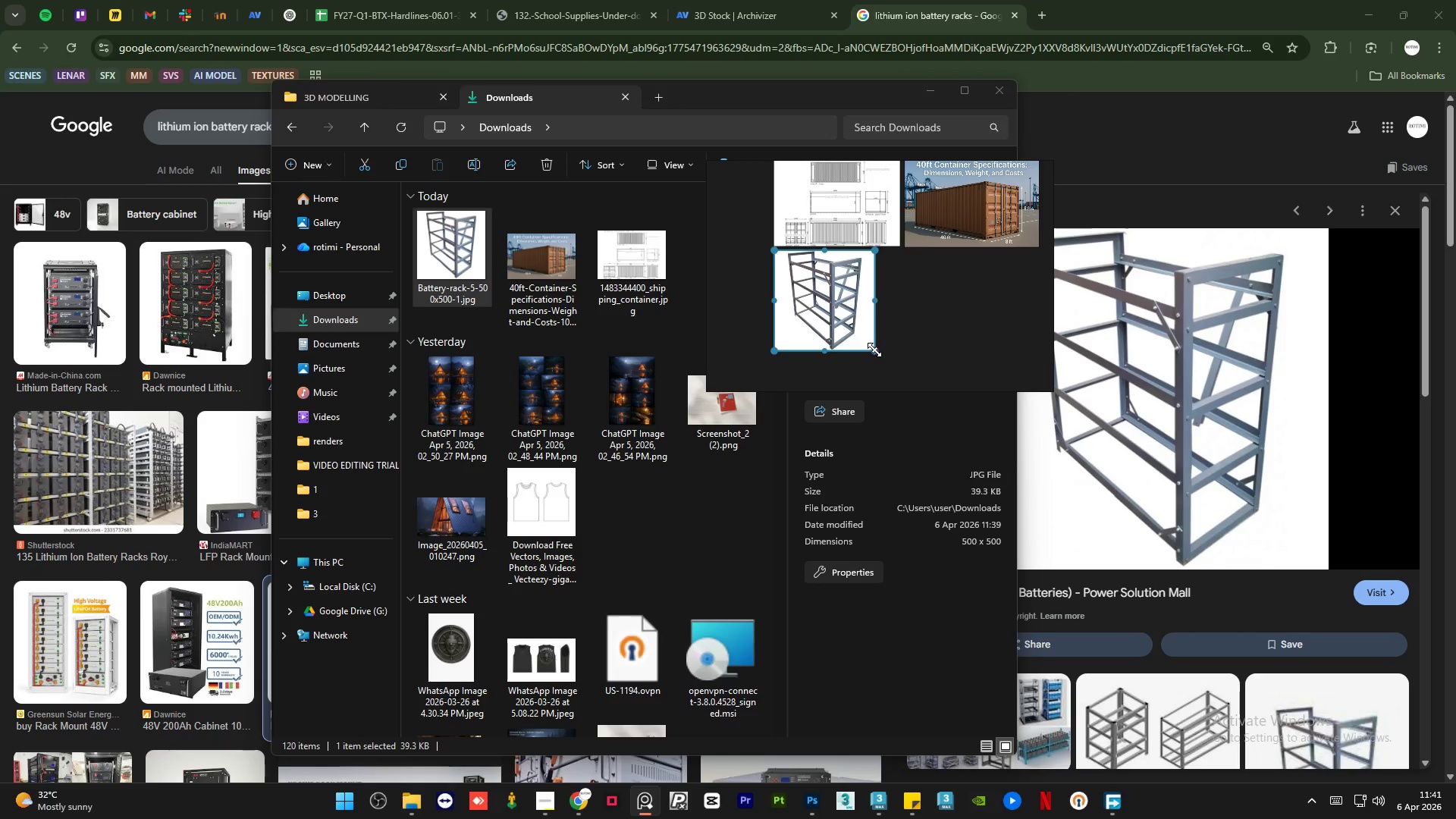 
left_click_drag(start_coordinate=[875, 350], to_coordinate=[903, 372])
 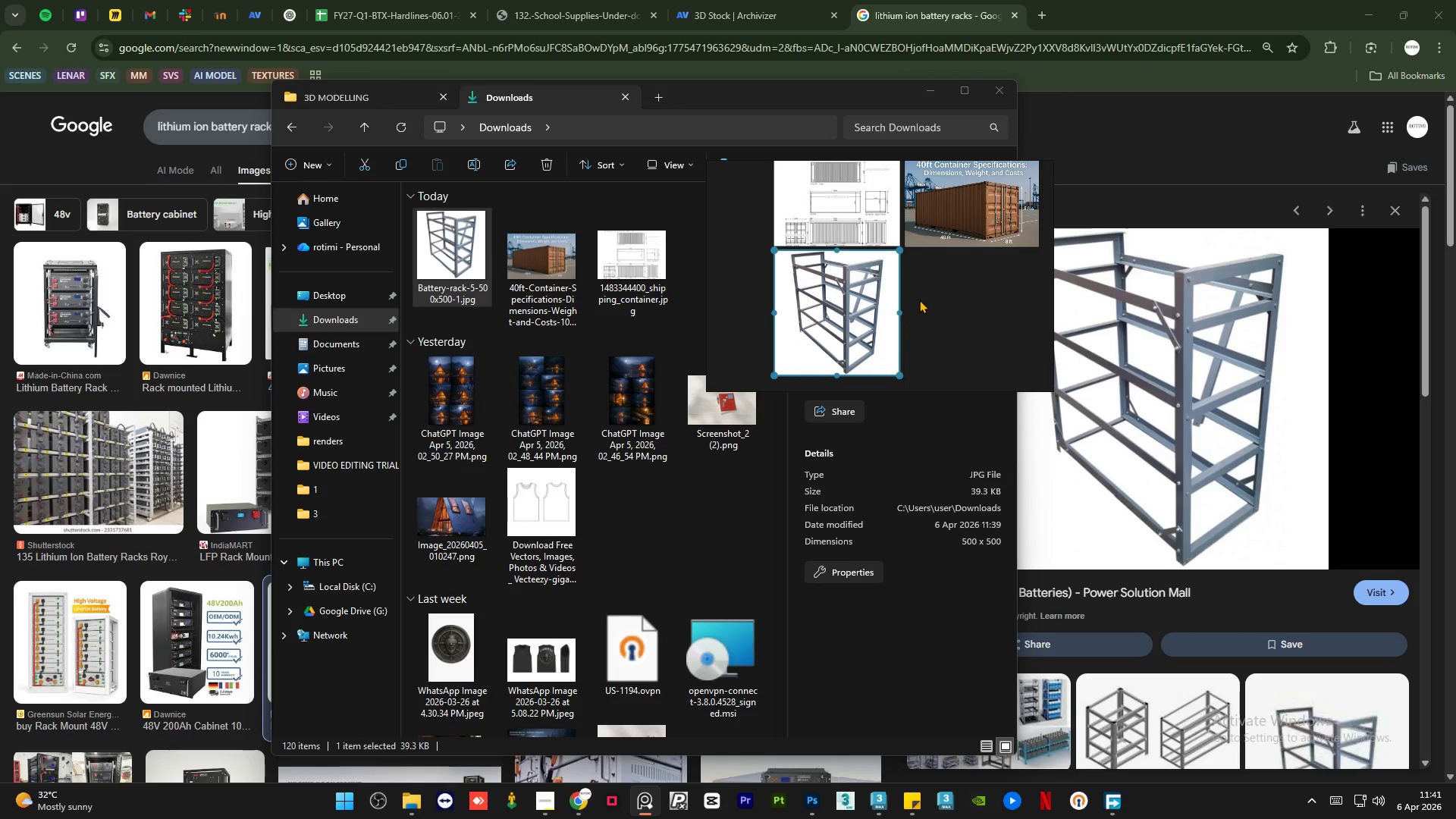 
left_click([919, 300])
 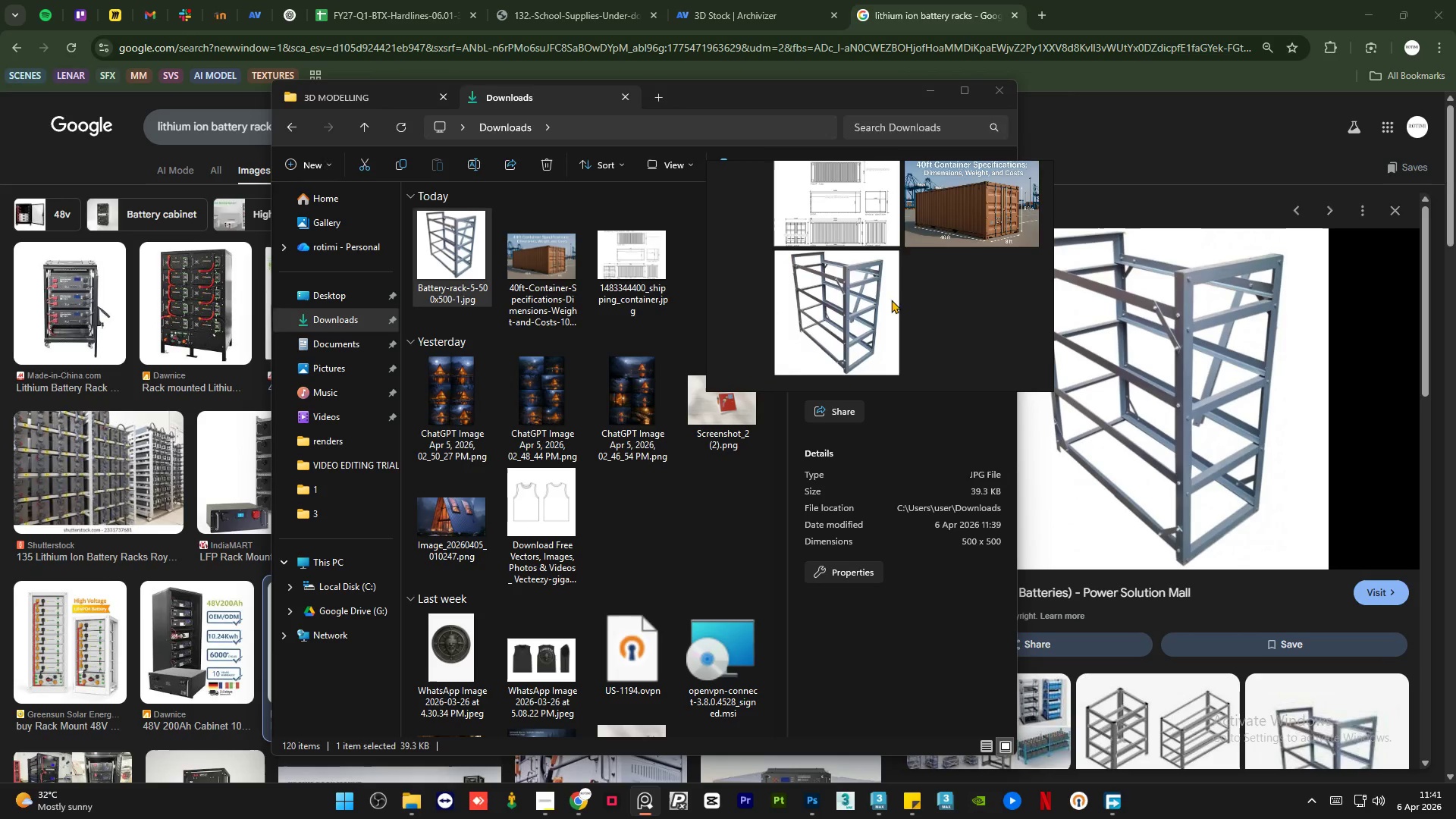 
scroll: coordinate [878, 262], scroll_direction: down, amount: 3.0
 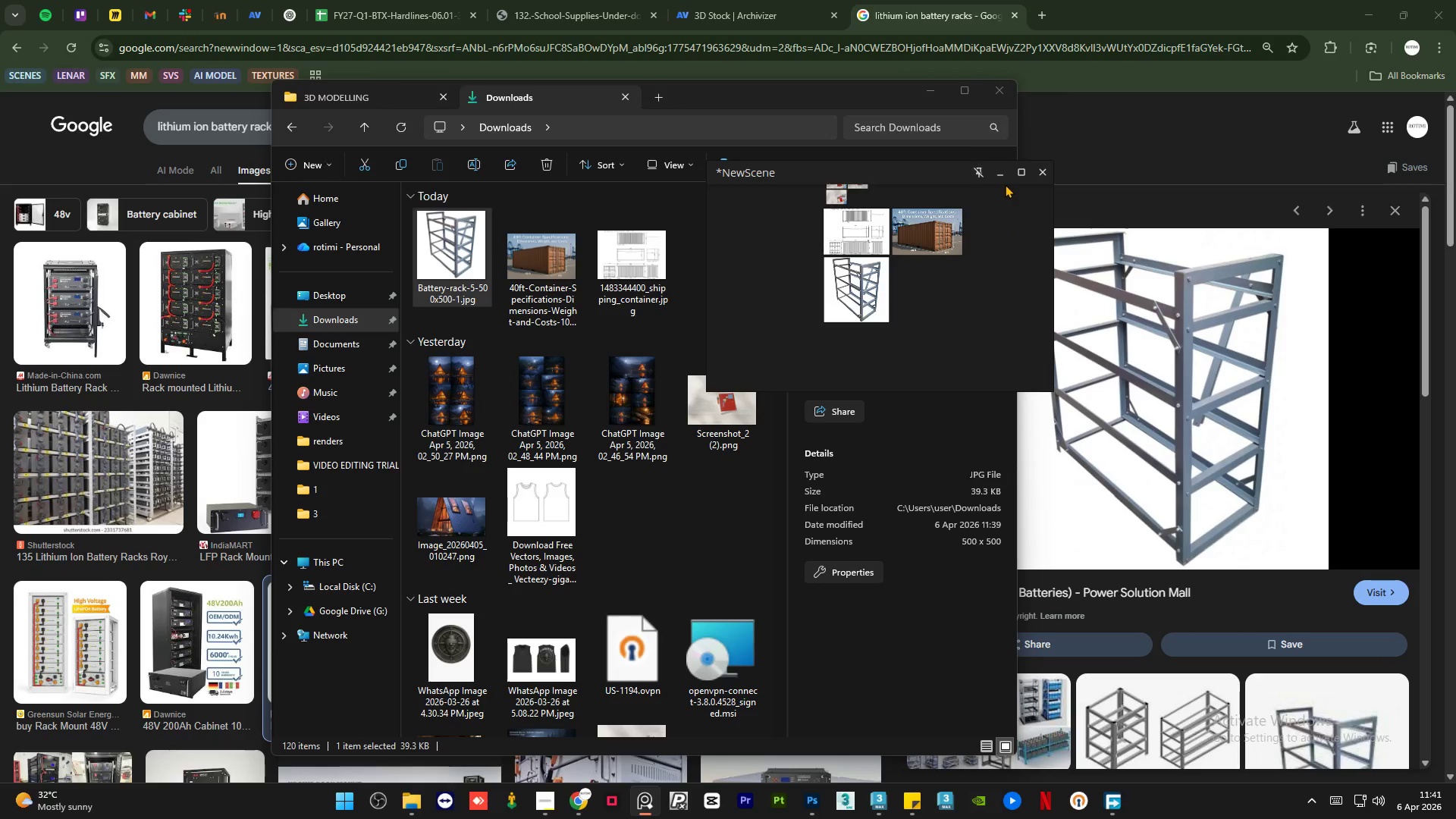 
left_click([1002, 178])
 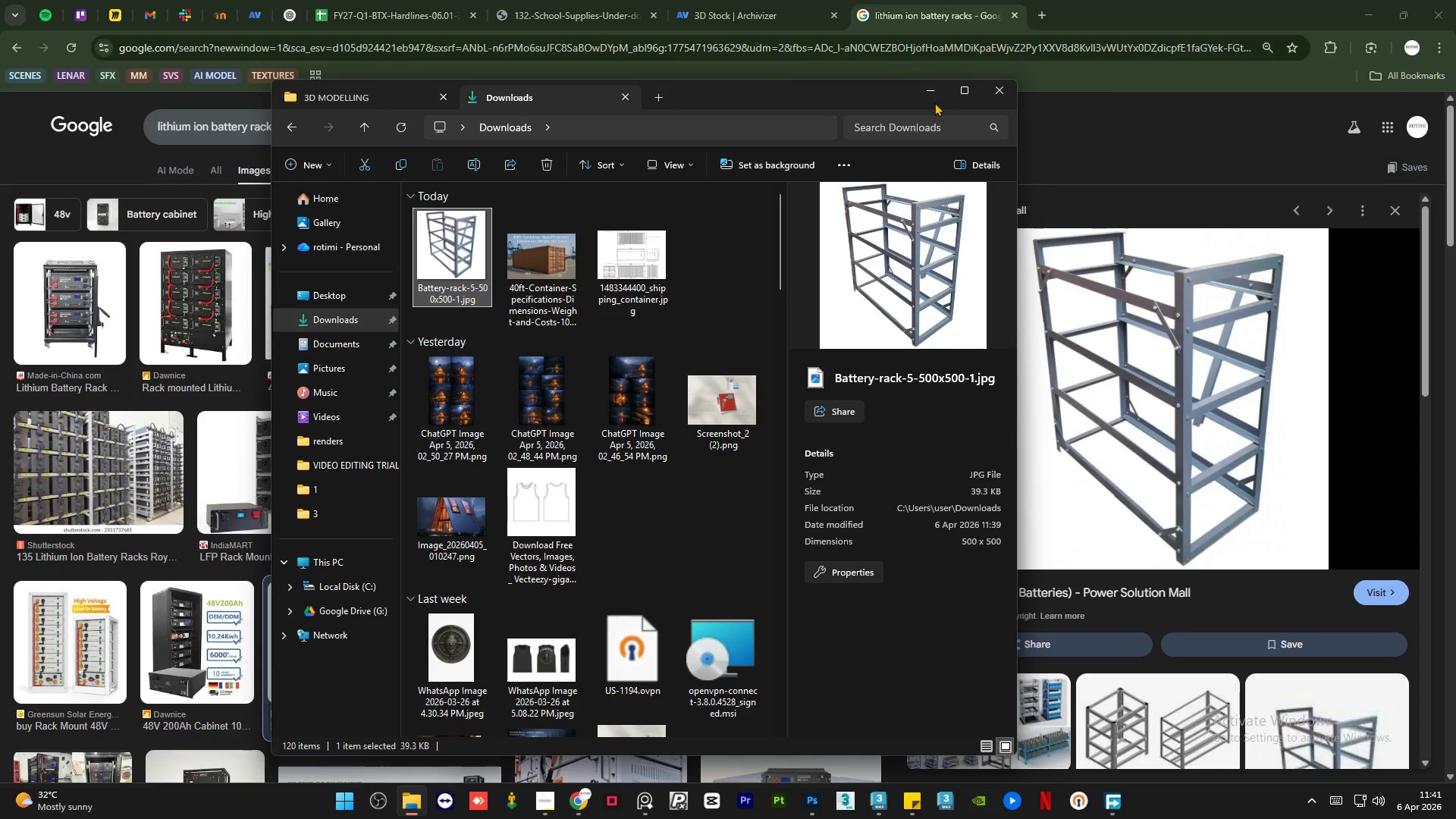 
left_click([929, 96])
 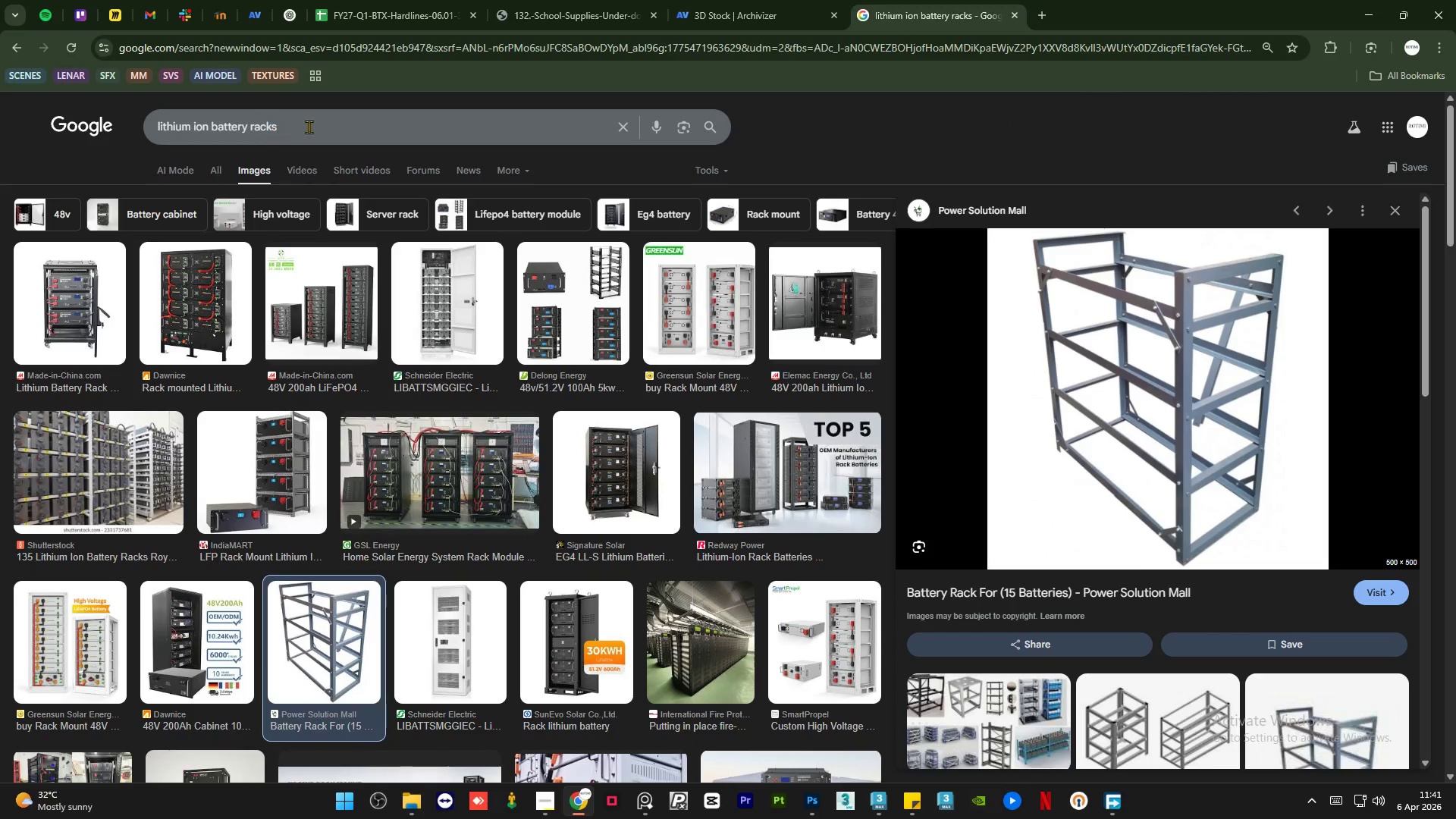 
type( dimensions)
 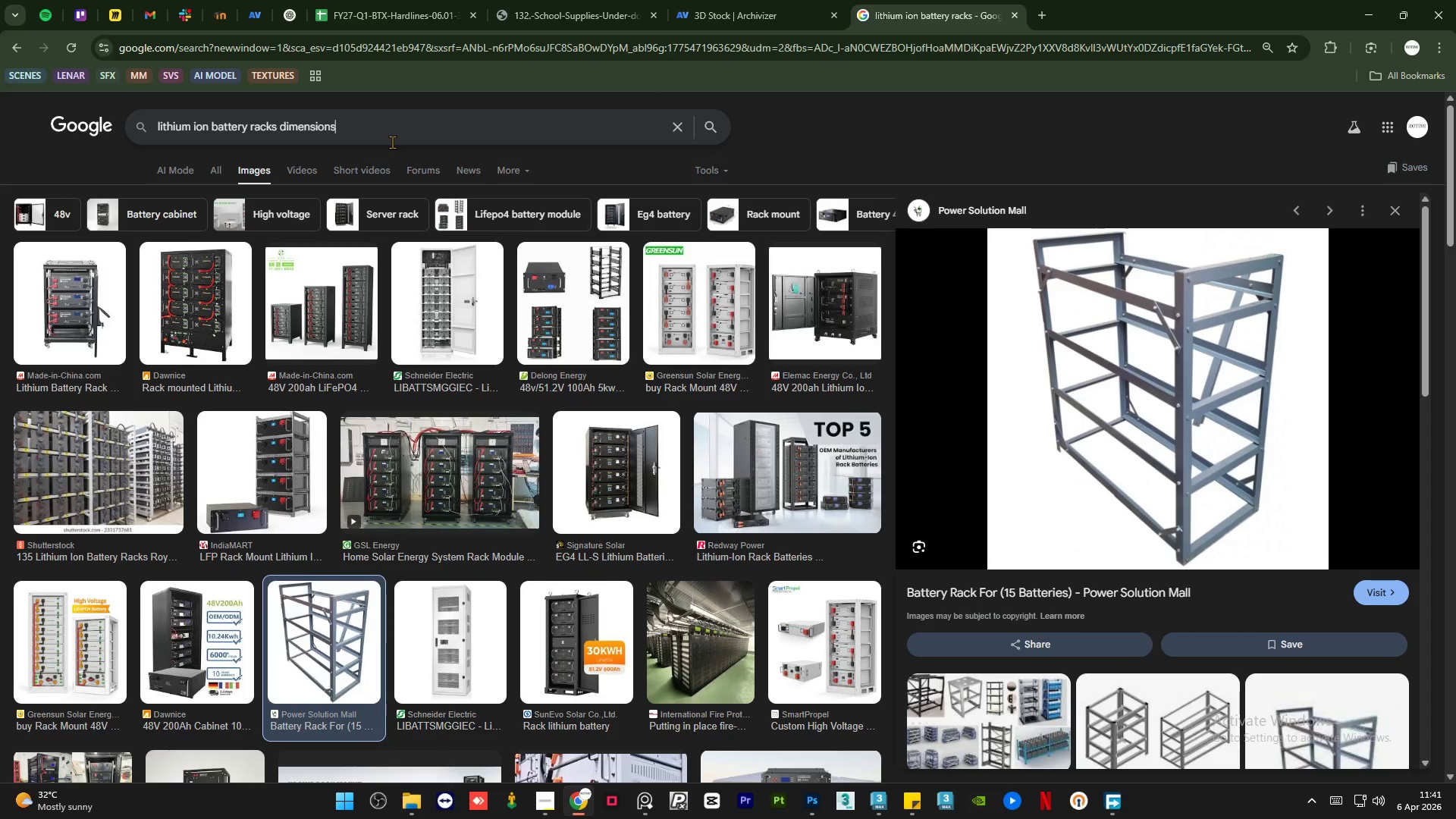 
key(Enter)
 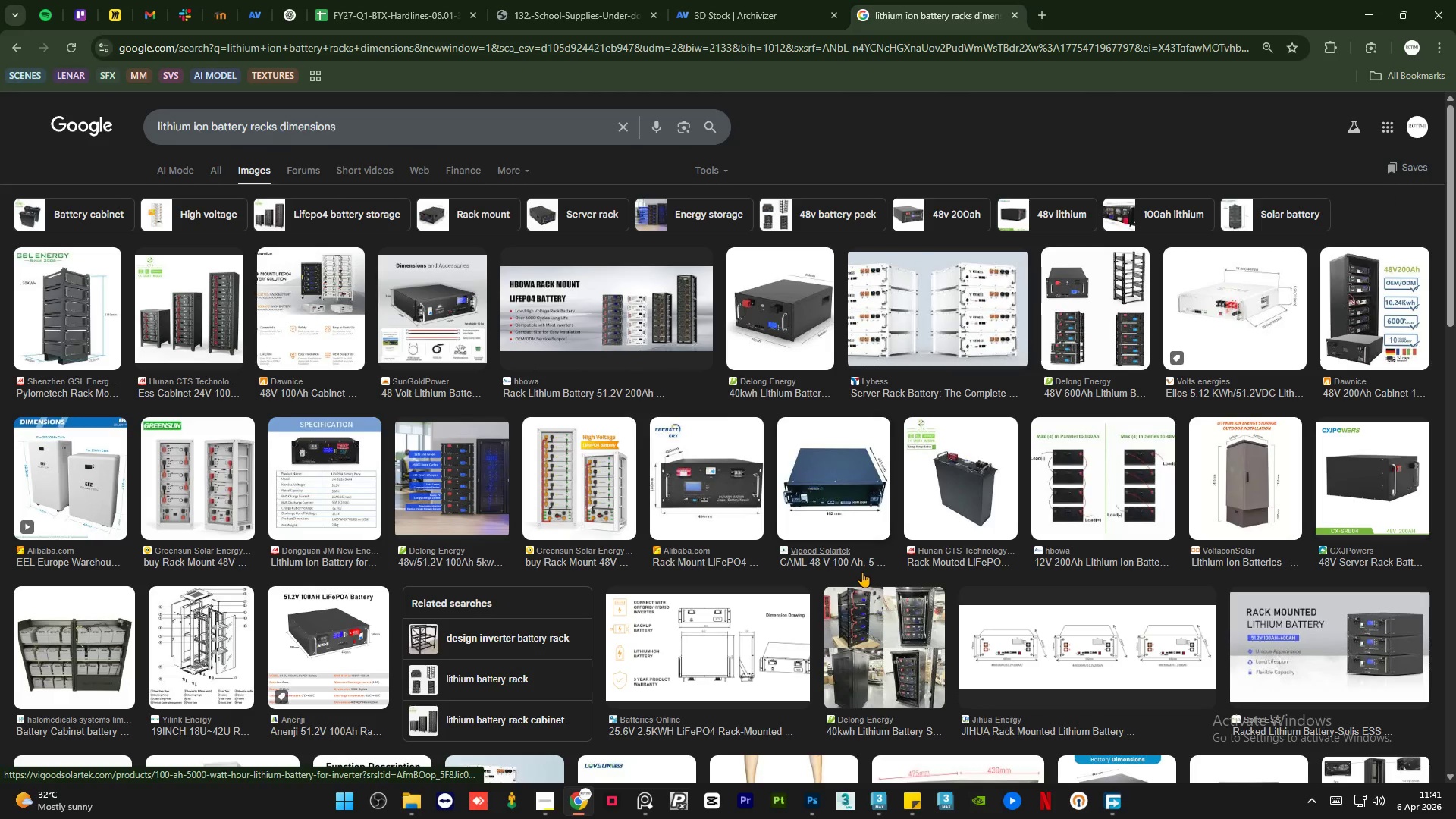 
scroll: coordinate [404, 480], scroll_direction: down, amount: 8.0
 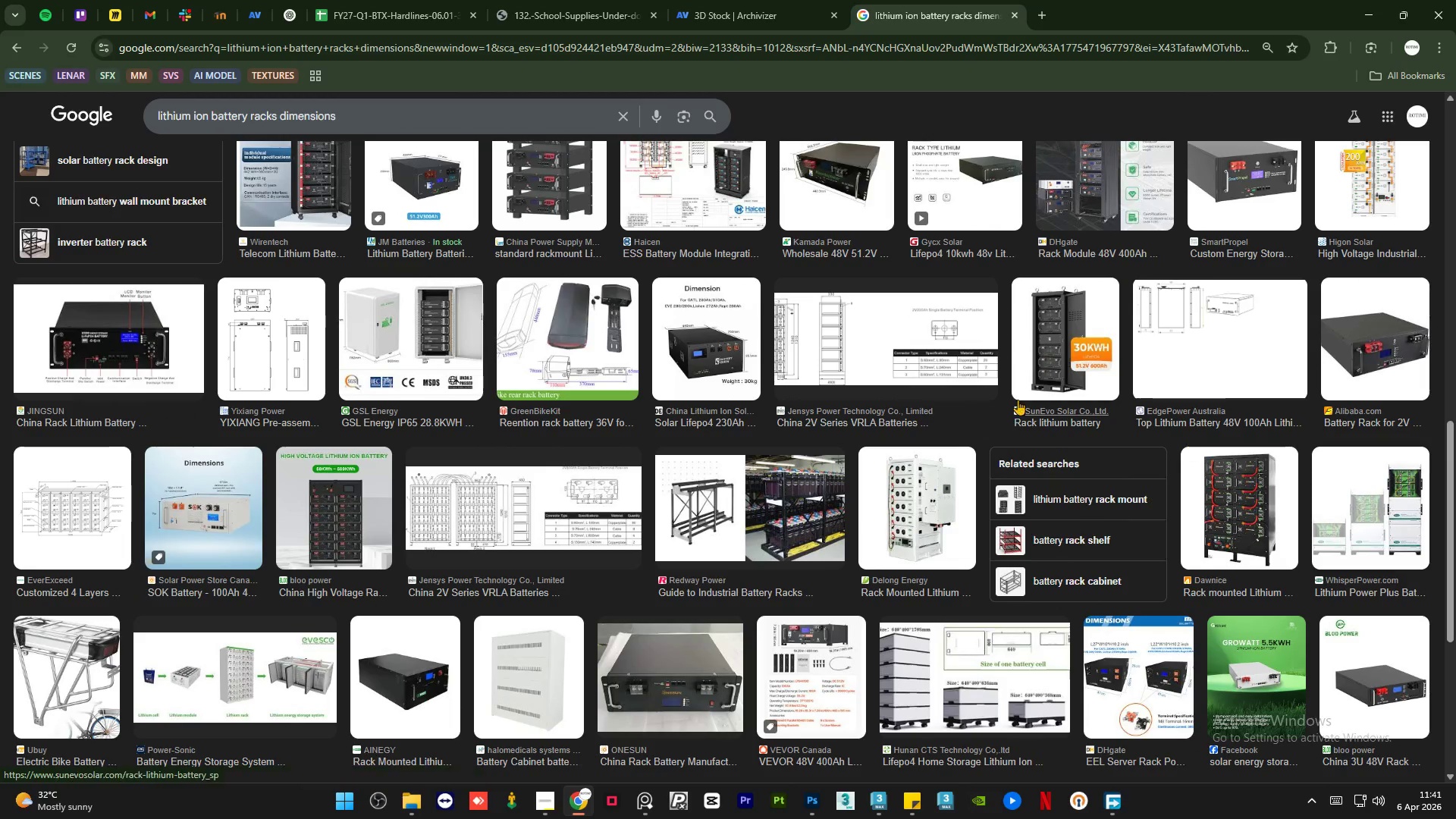 
left_click([840, 337])
 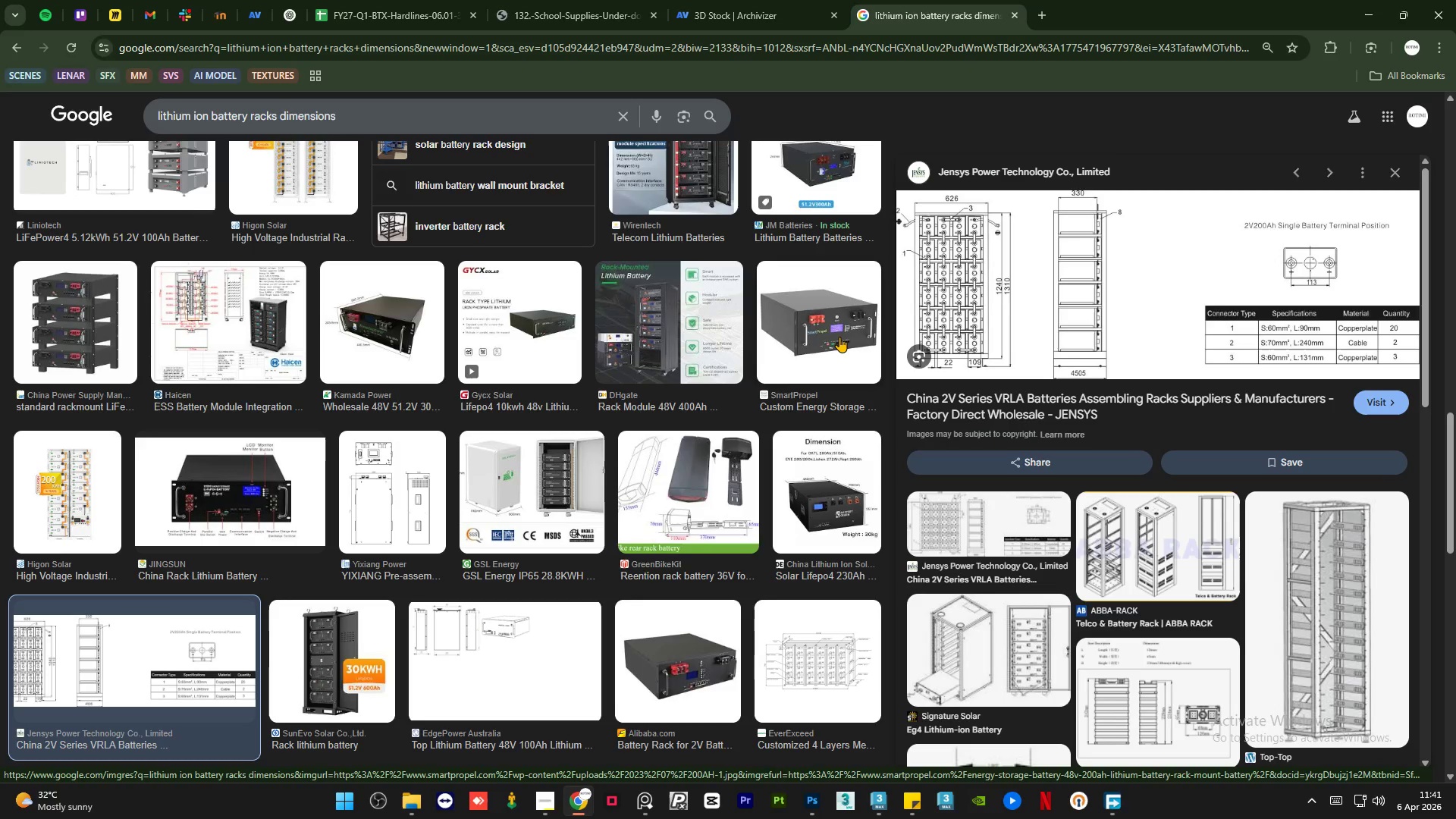 
wait(6.24)
 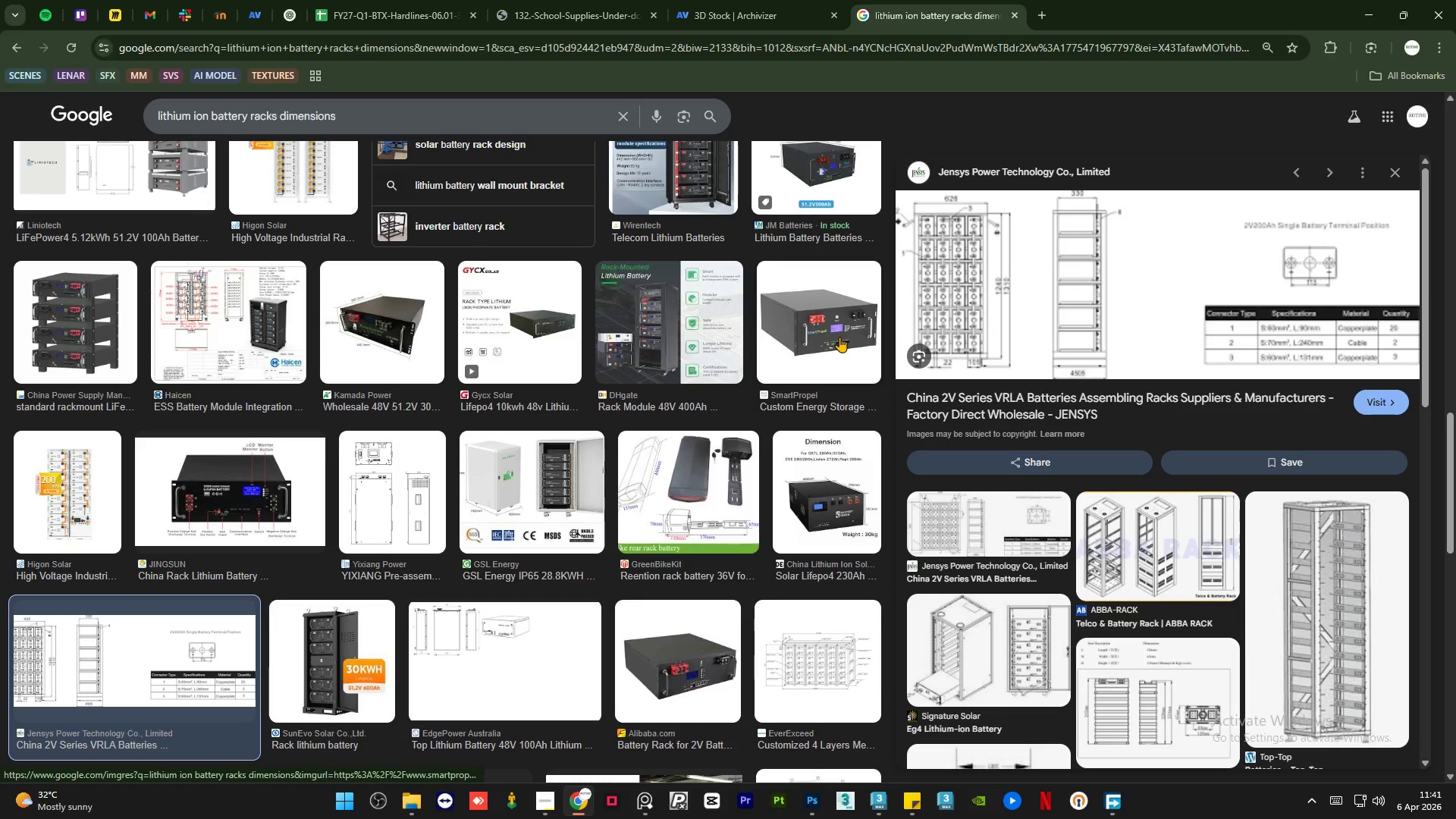 
scroll: coordinate [1144, 434], scroll_direction: down, amount: 7.0
 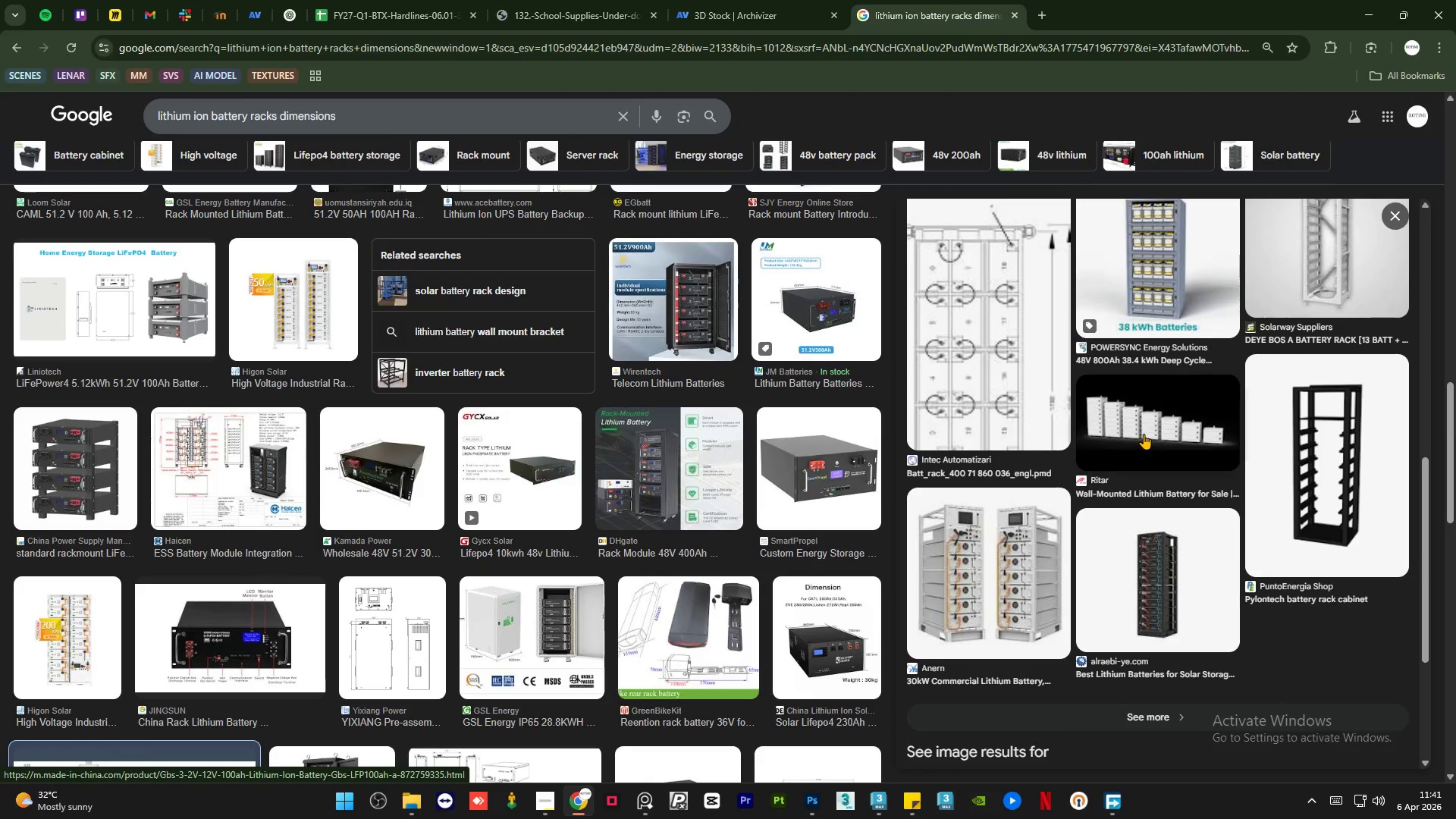 
scroll: coordinate [1149, 428], scroll_direction: up, amount: 14.0
 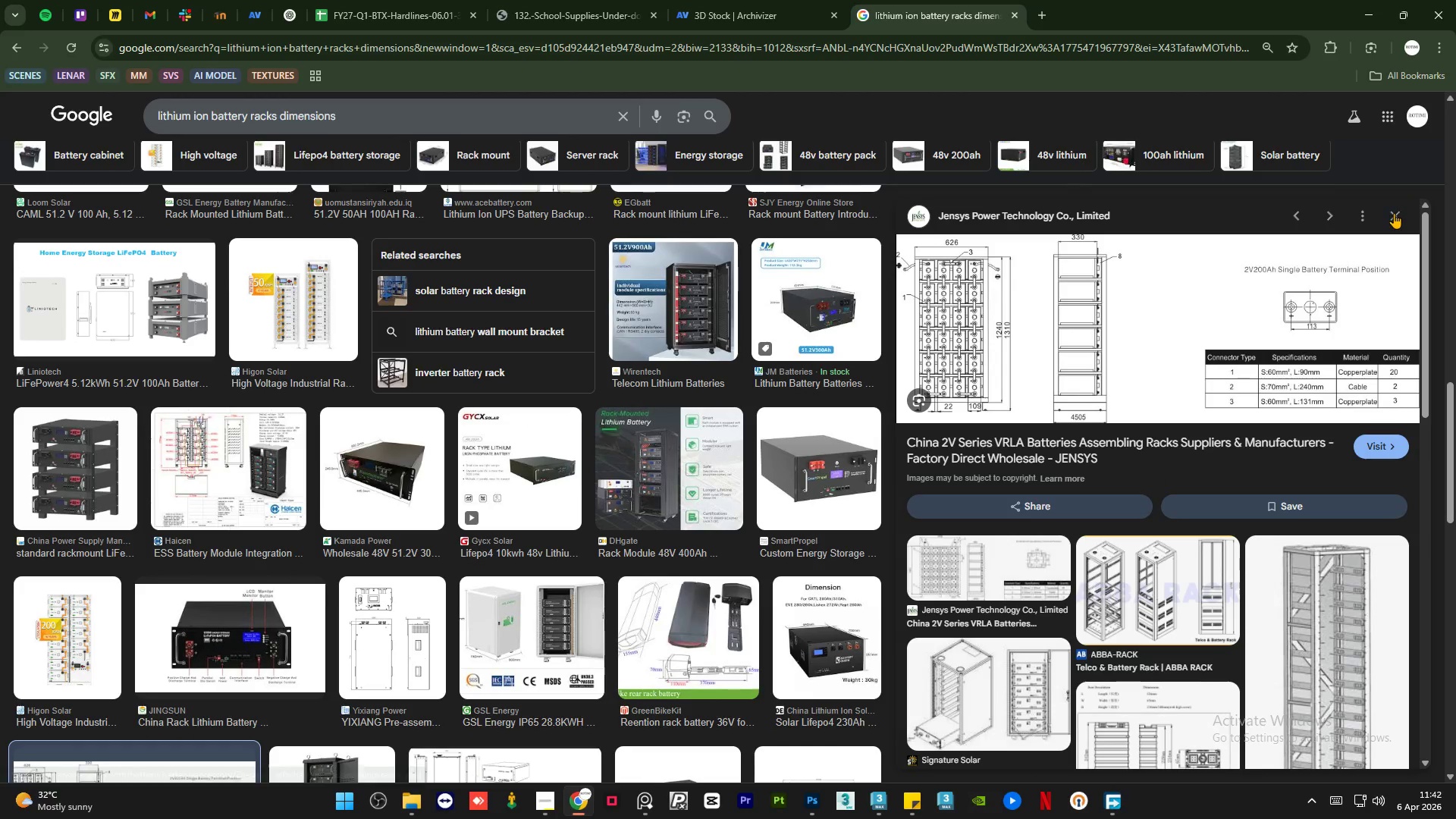 
left_click([1394, 213])
 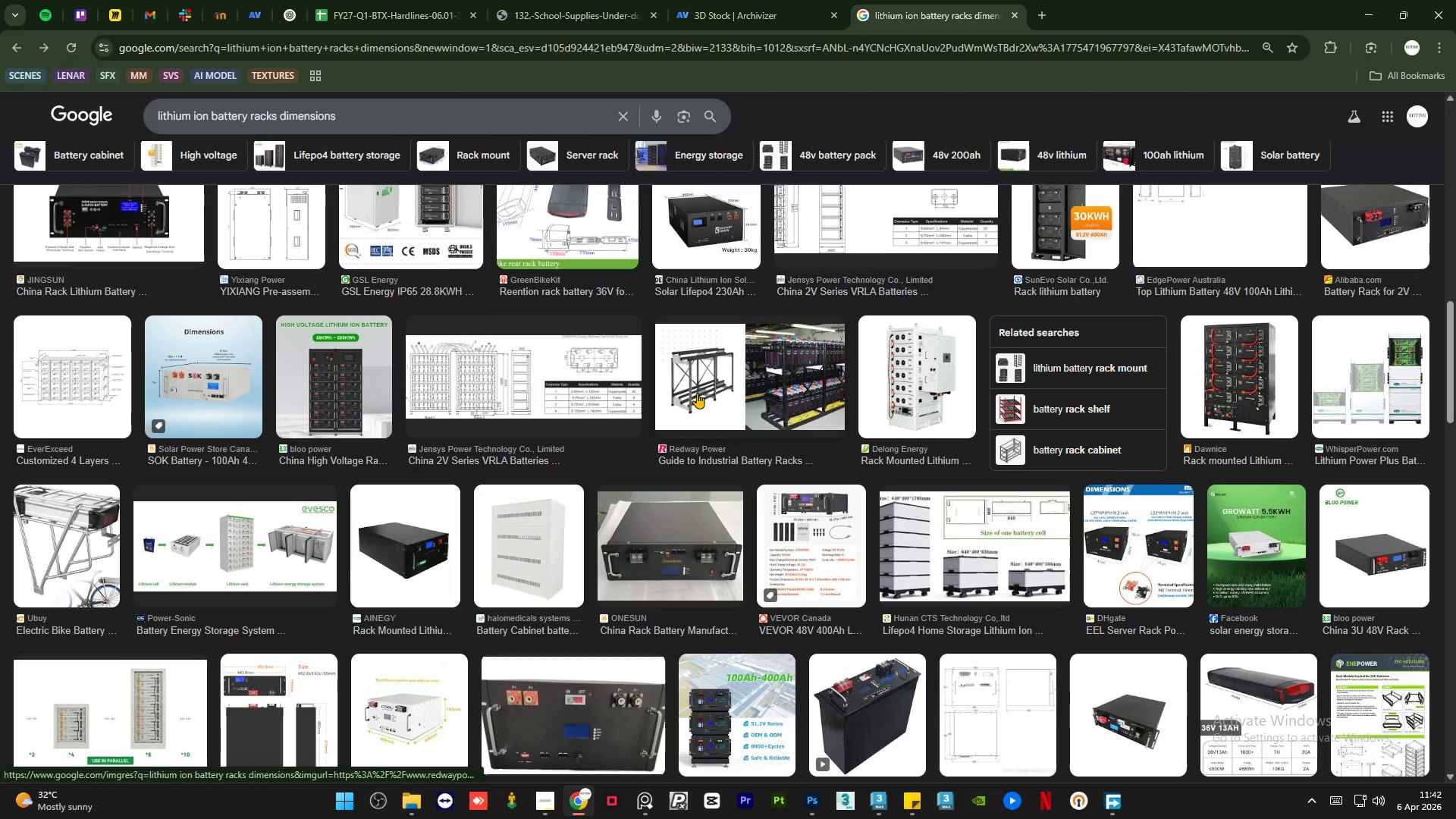 
scroll: coordinate [544, 396], scroll_direction: down, amount: 7.0
 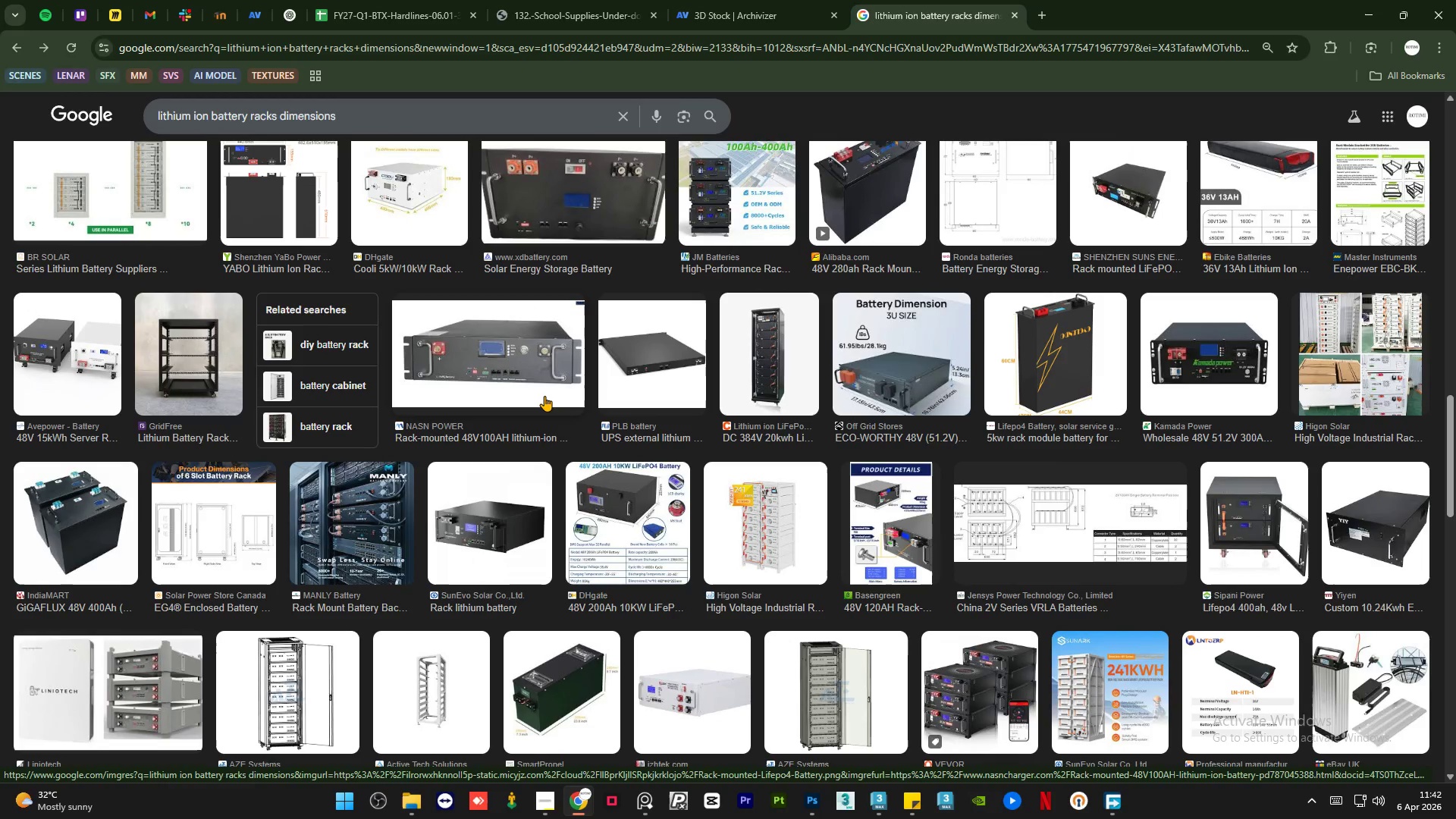 
scroll: coordinate [544, 396], scroll_direction: up, amount: 3.0
 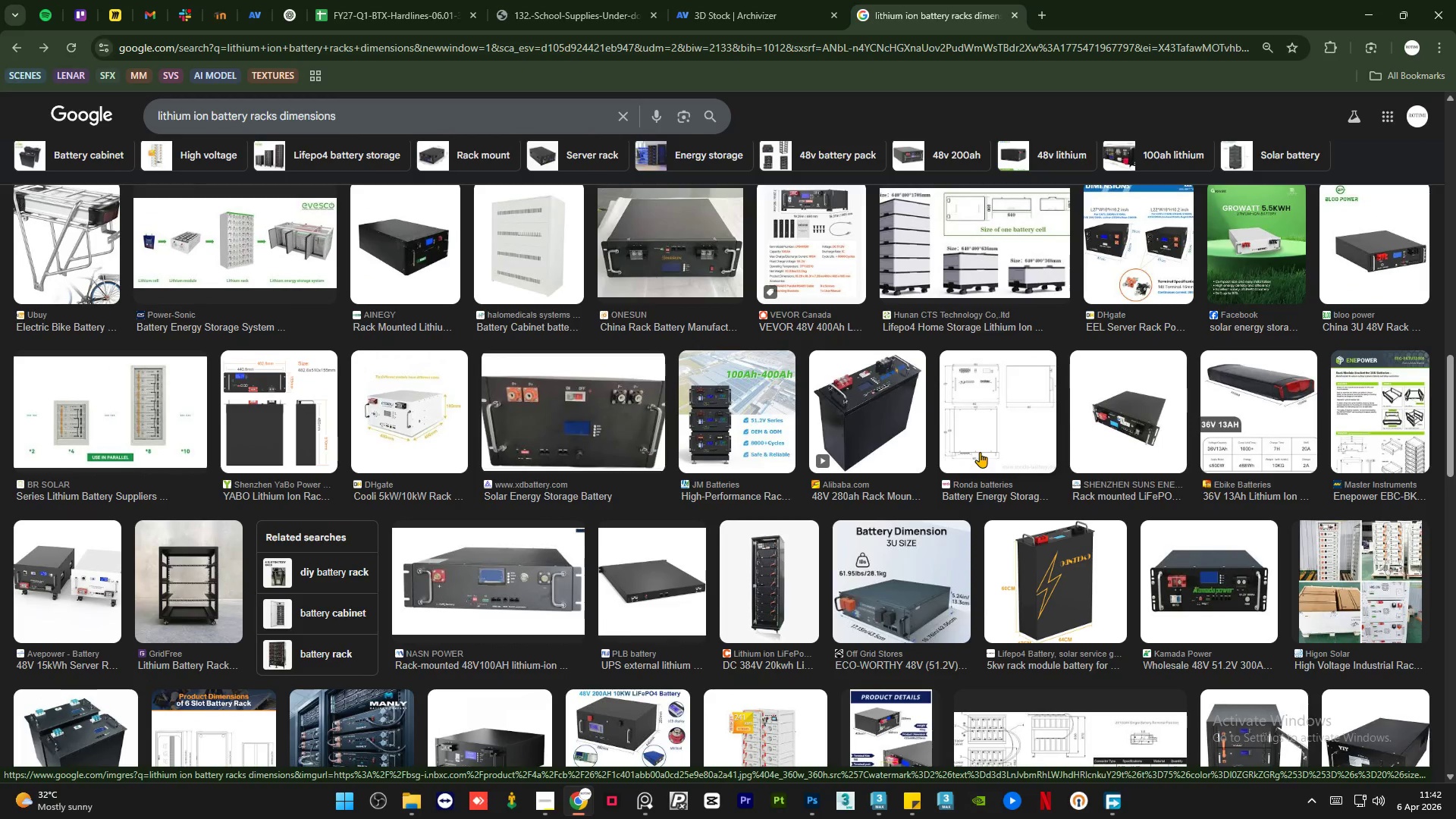 
left_click([977, 440])
 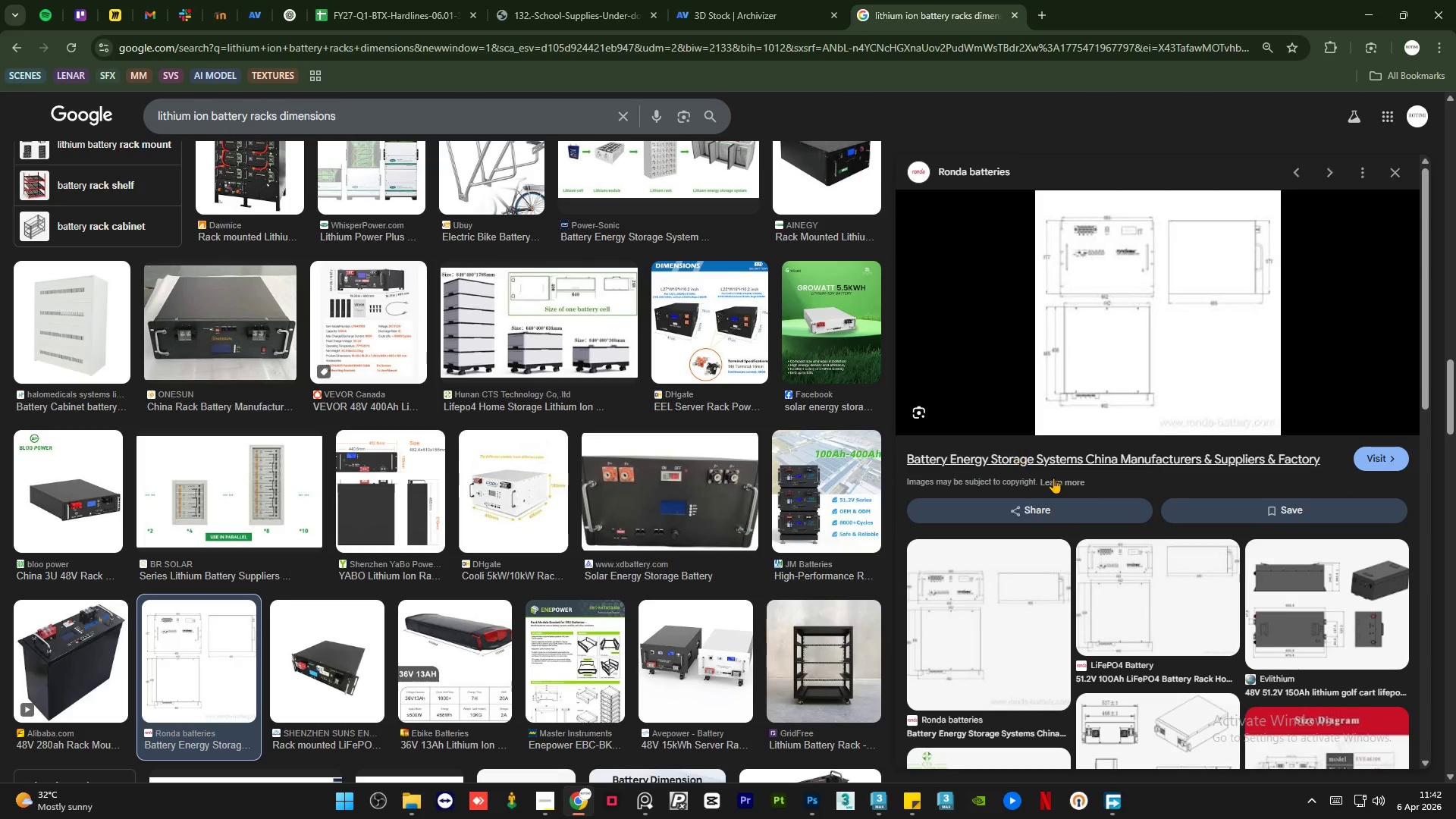 
scroll: coordinate [1071, 559], scroll_direction: down, amount: 7.0
 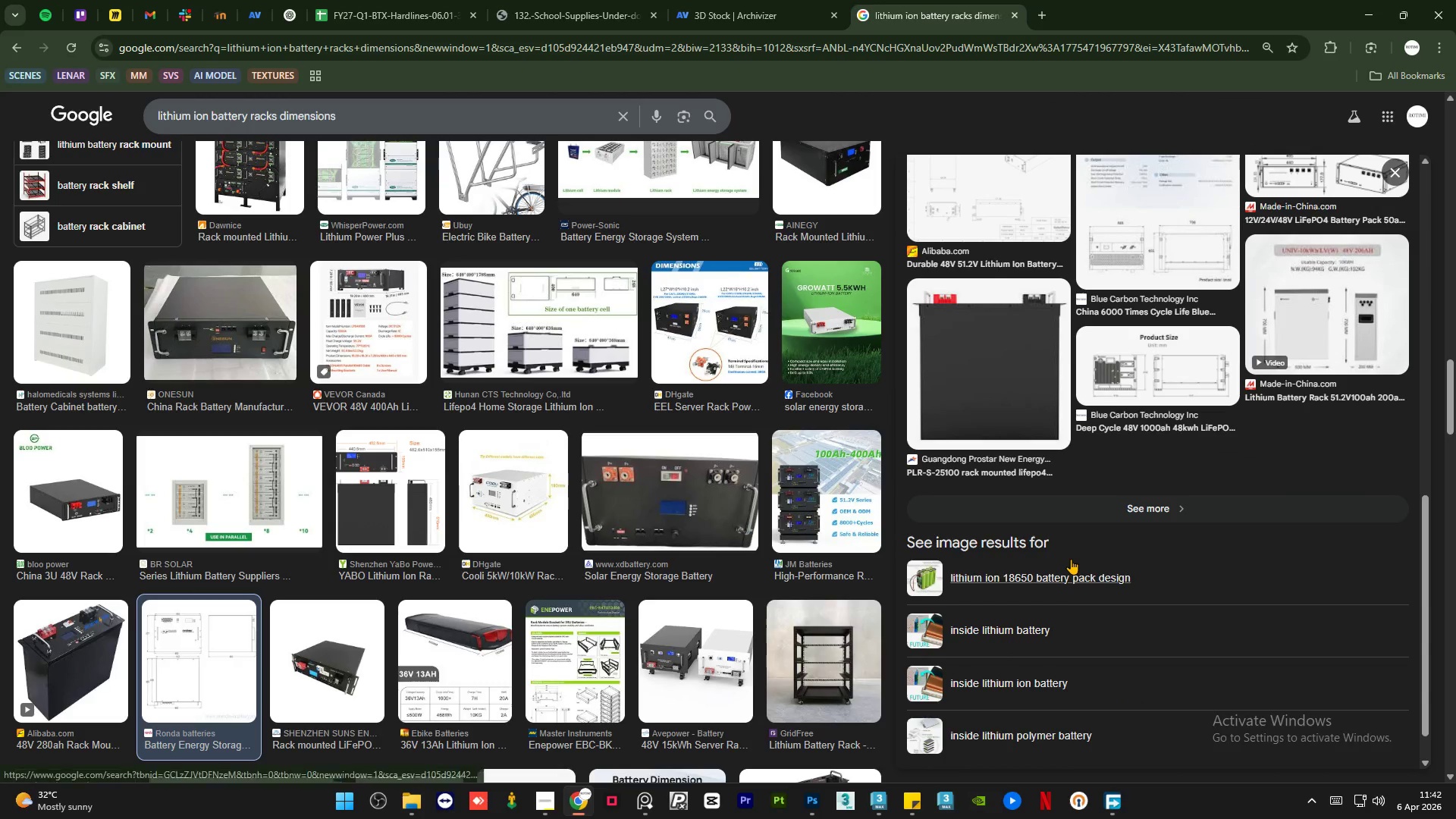 
scroll: coordinate [1071, 559], scroll_direction: up, amount: 13.0
 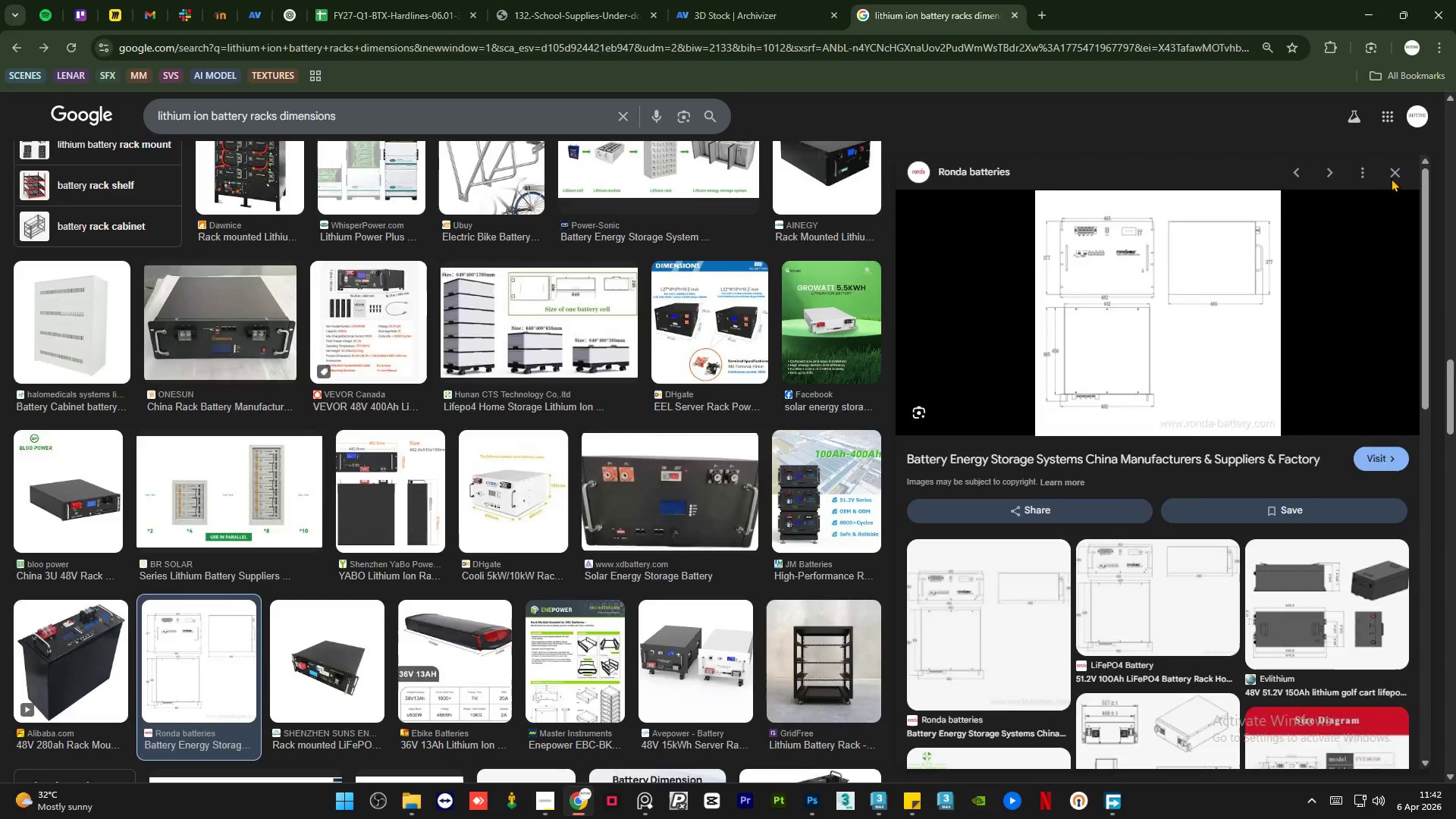 
scroll: coordinate [767, 460], scroll_direction: down, amount: 17.0
 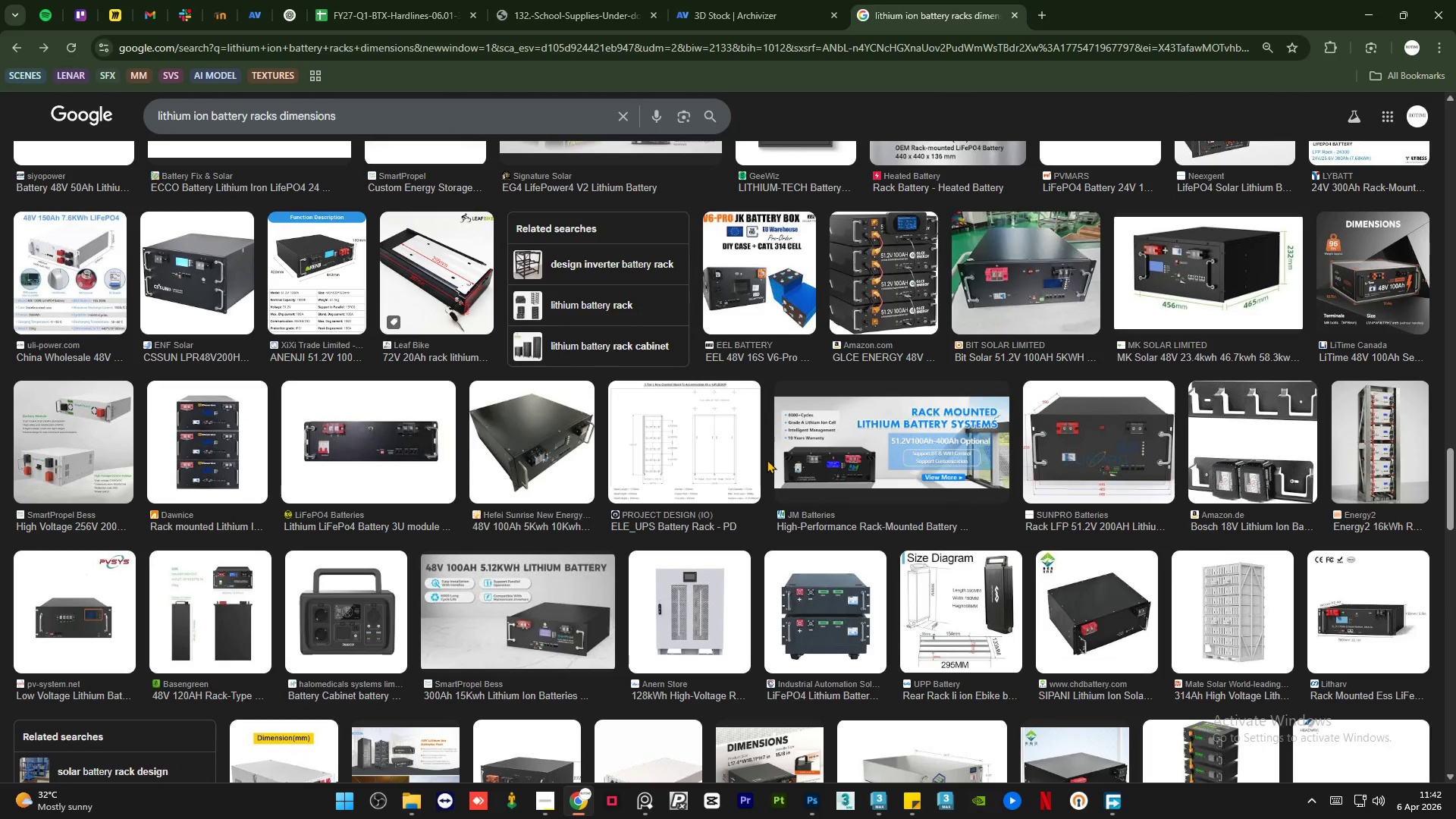 
wait(10.8)
 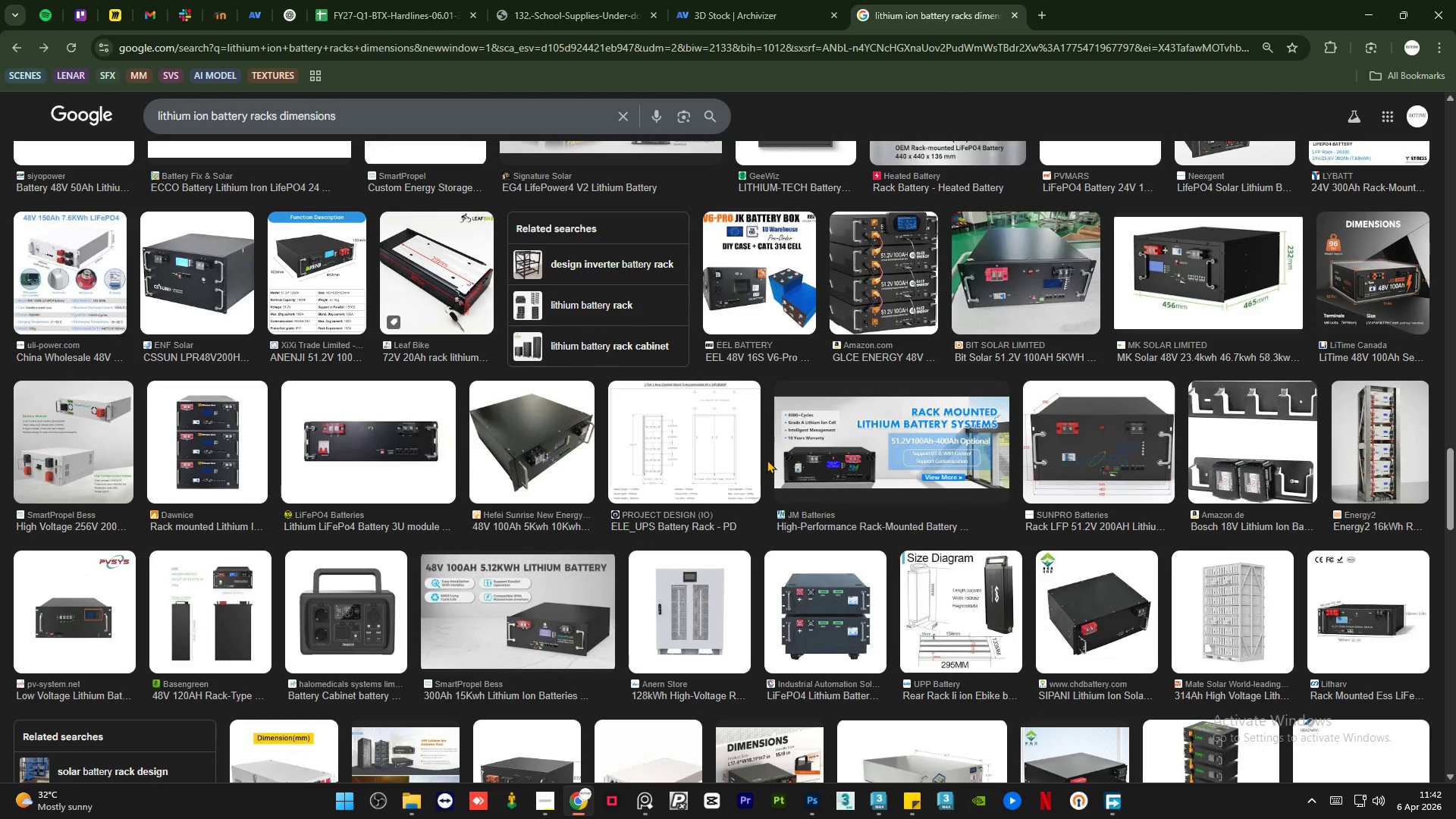 
scroll: coordinate [629, 569], scroll_direction: down, amount: 16.0
 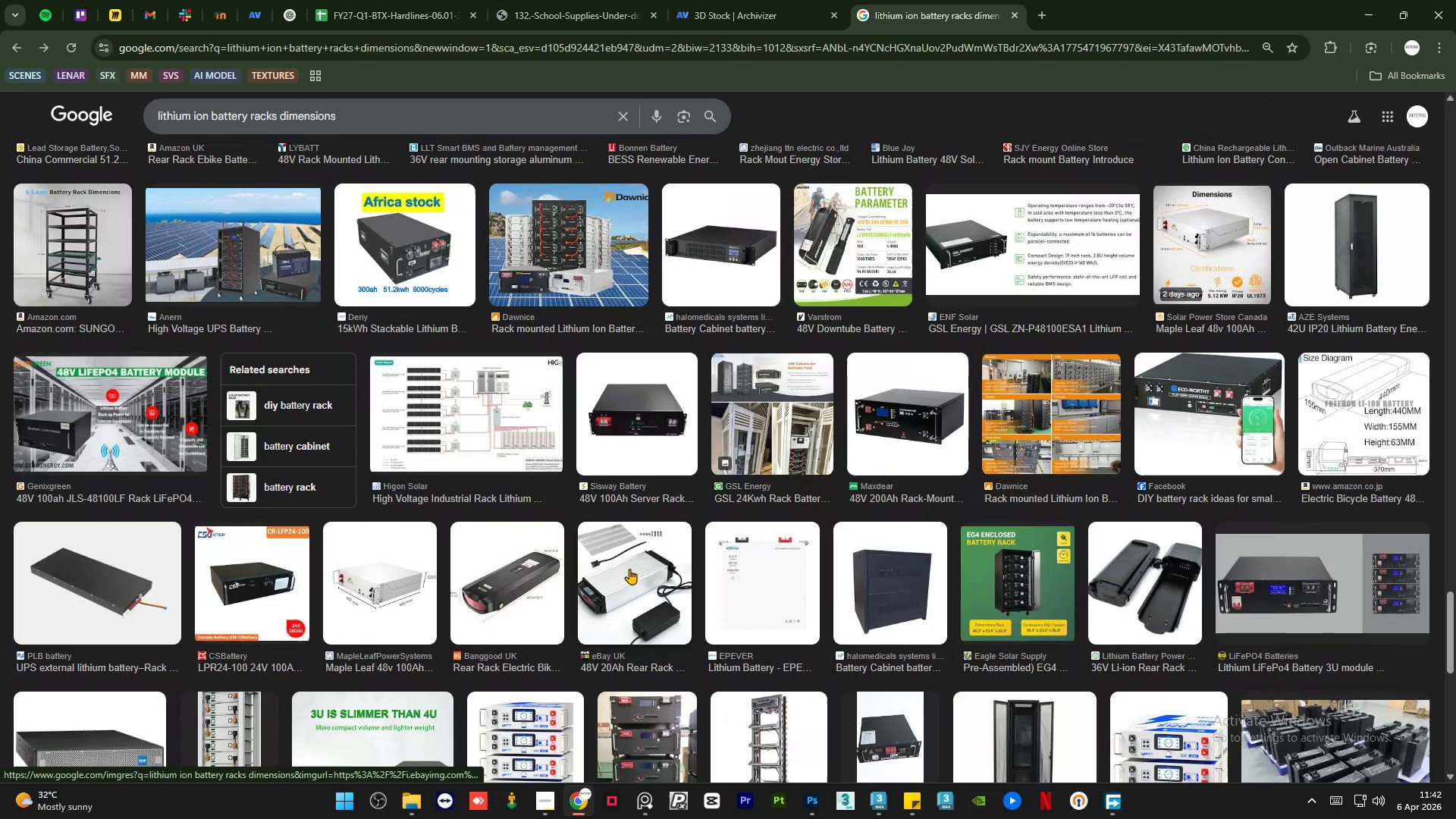 
scroll: coordinate [629, 566], scroll_direction: up, amount: 26.0
 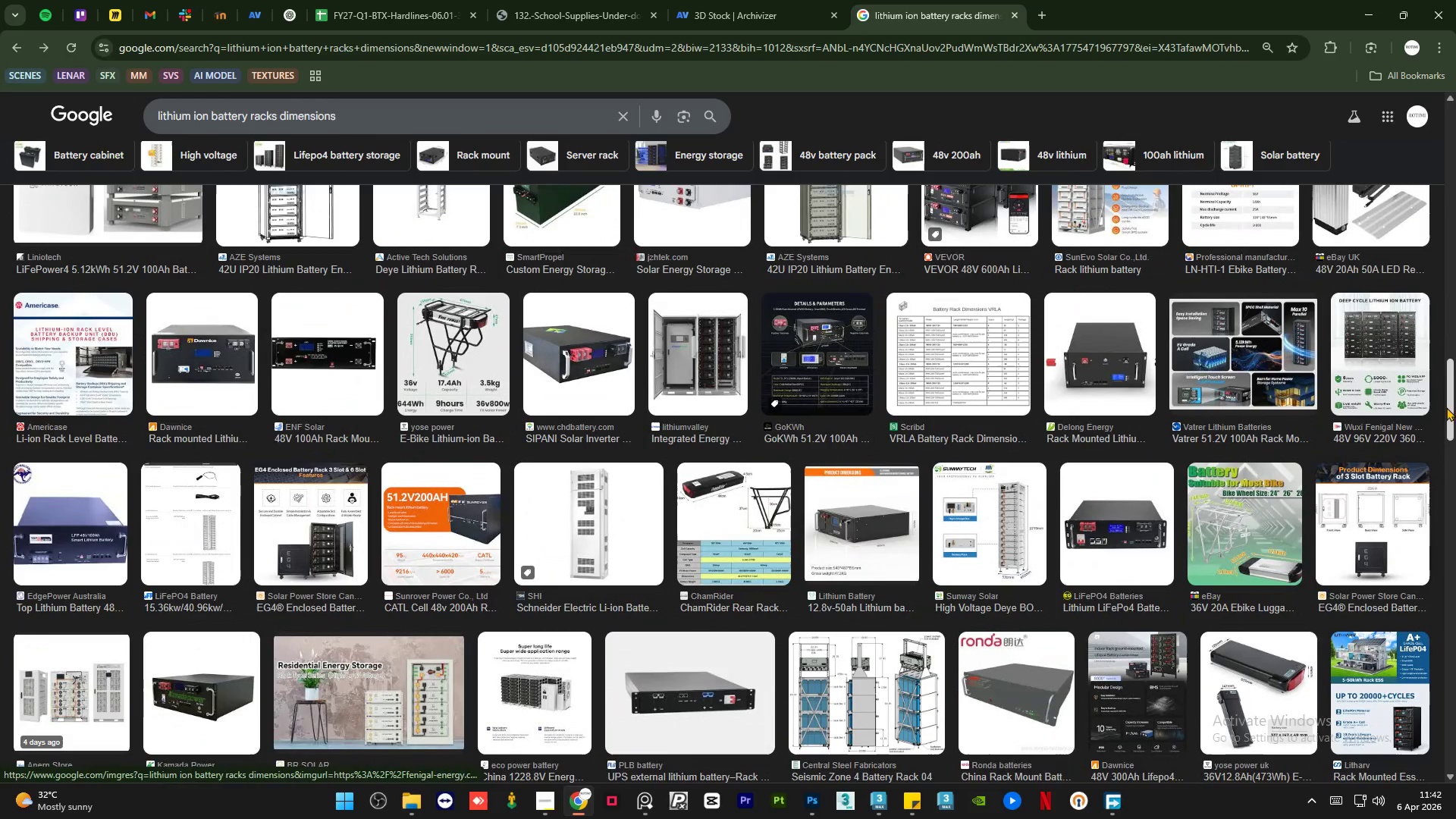 
left_click_drag(start_coordinate=[1450, 409], to_coordinate=[1454, 187])
 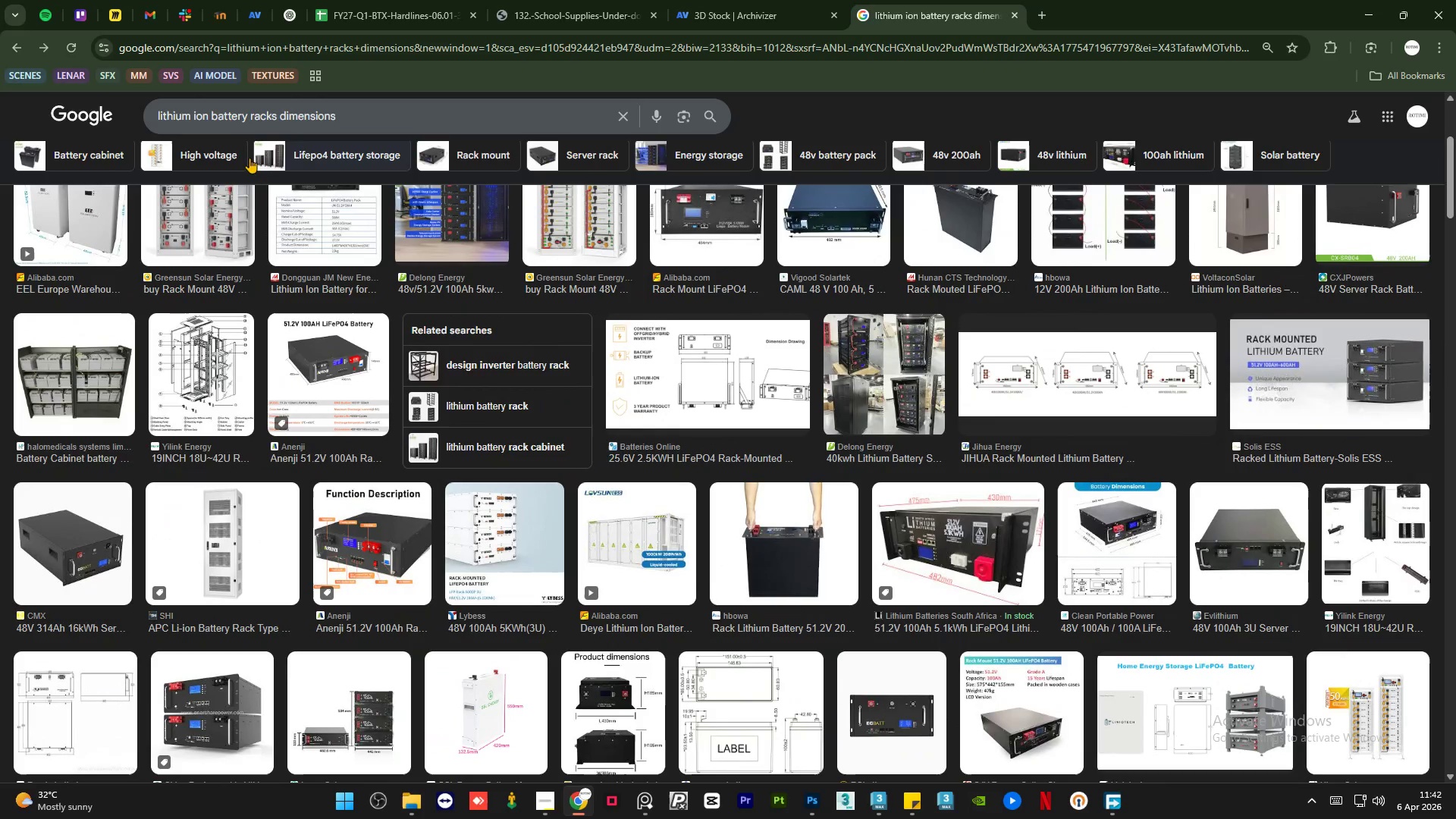 
scroll: coordinate [325, 354], scroll_direction: up, amount: 15.0
 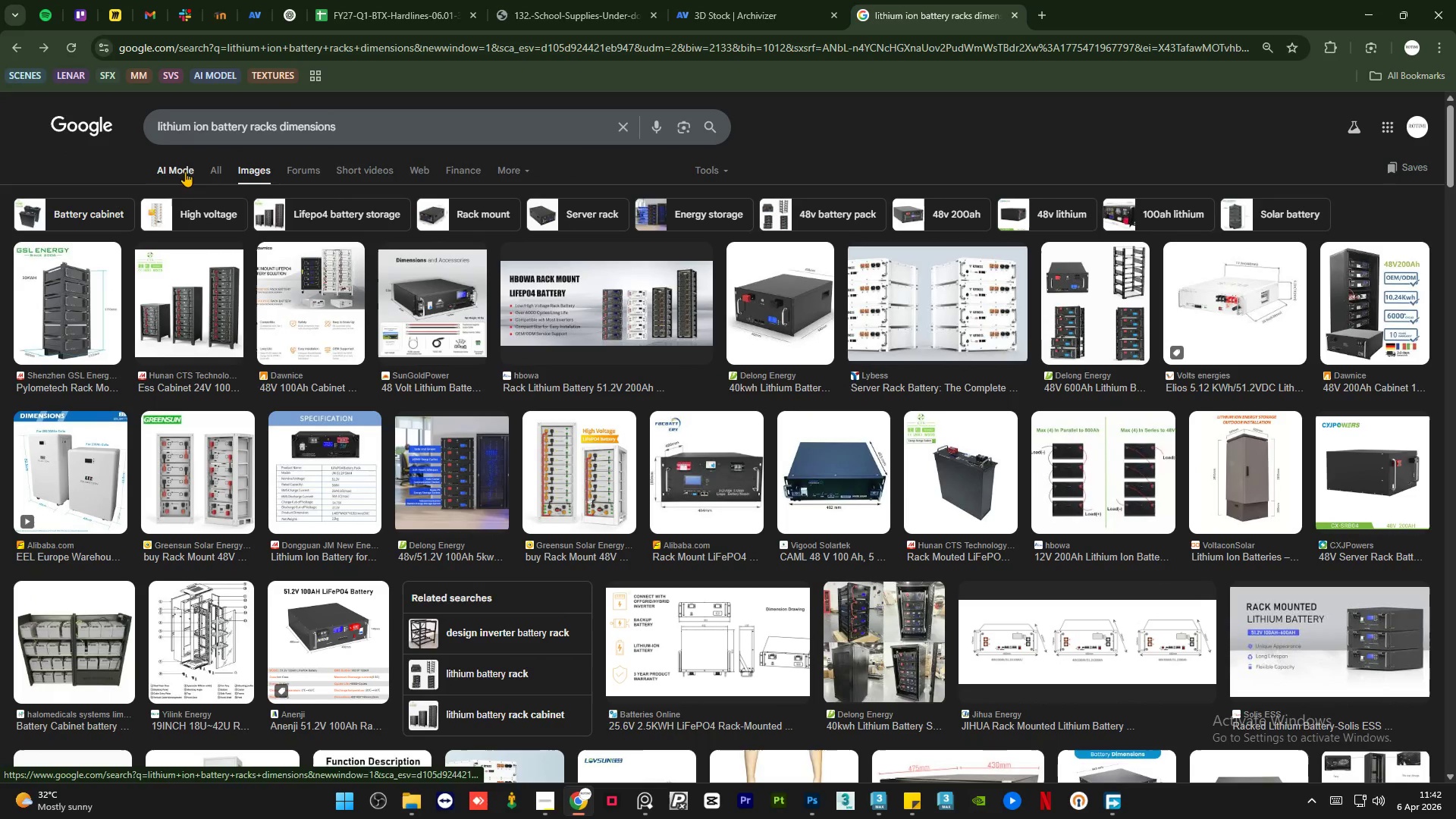 
left_click([209, 173])
 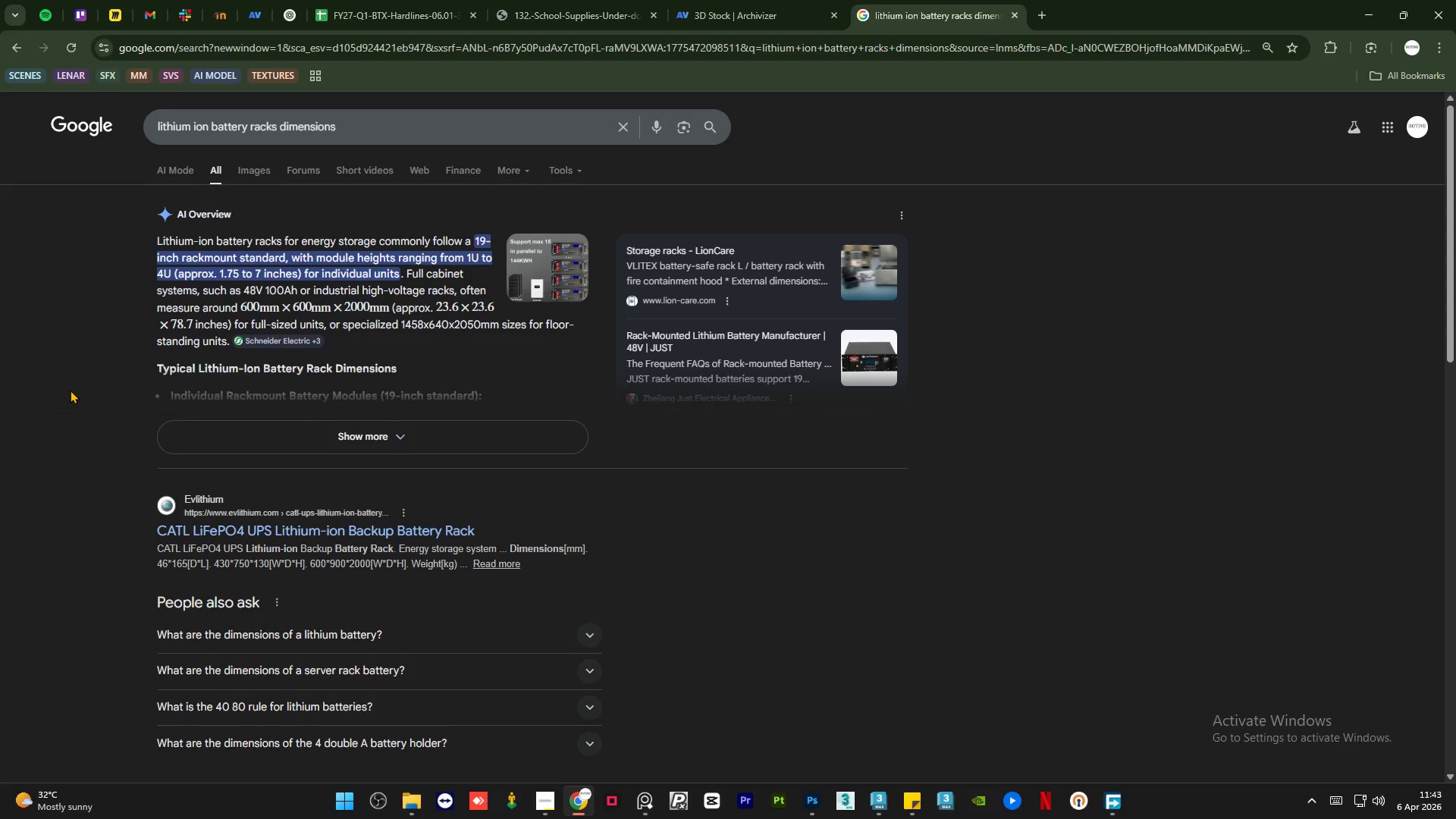 
wait(25.05)
 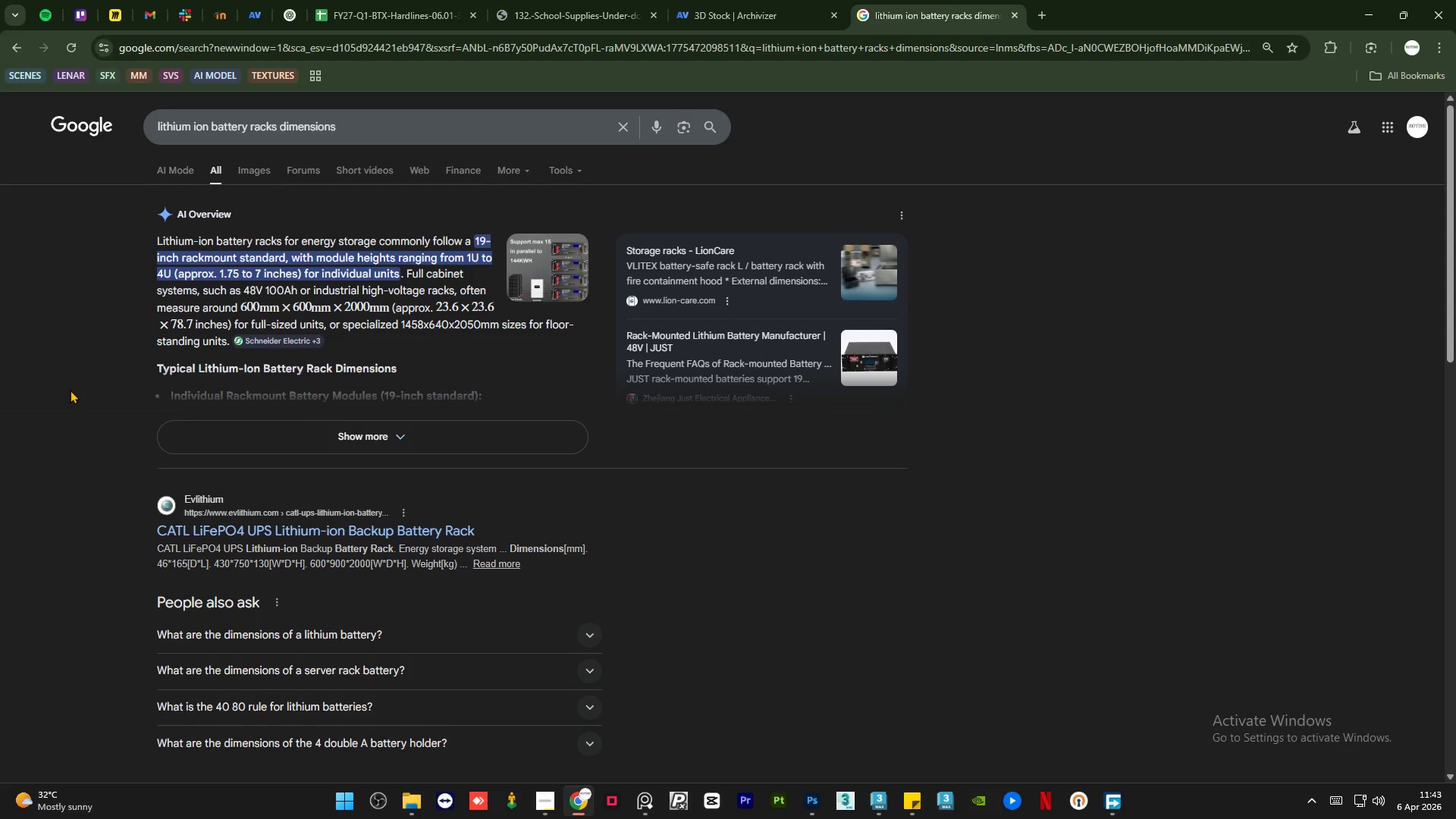 
scroll: coordinate [124, 411], scroll_direction: down, amount: 11.0
 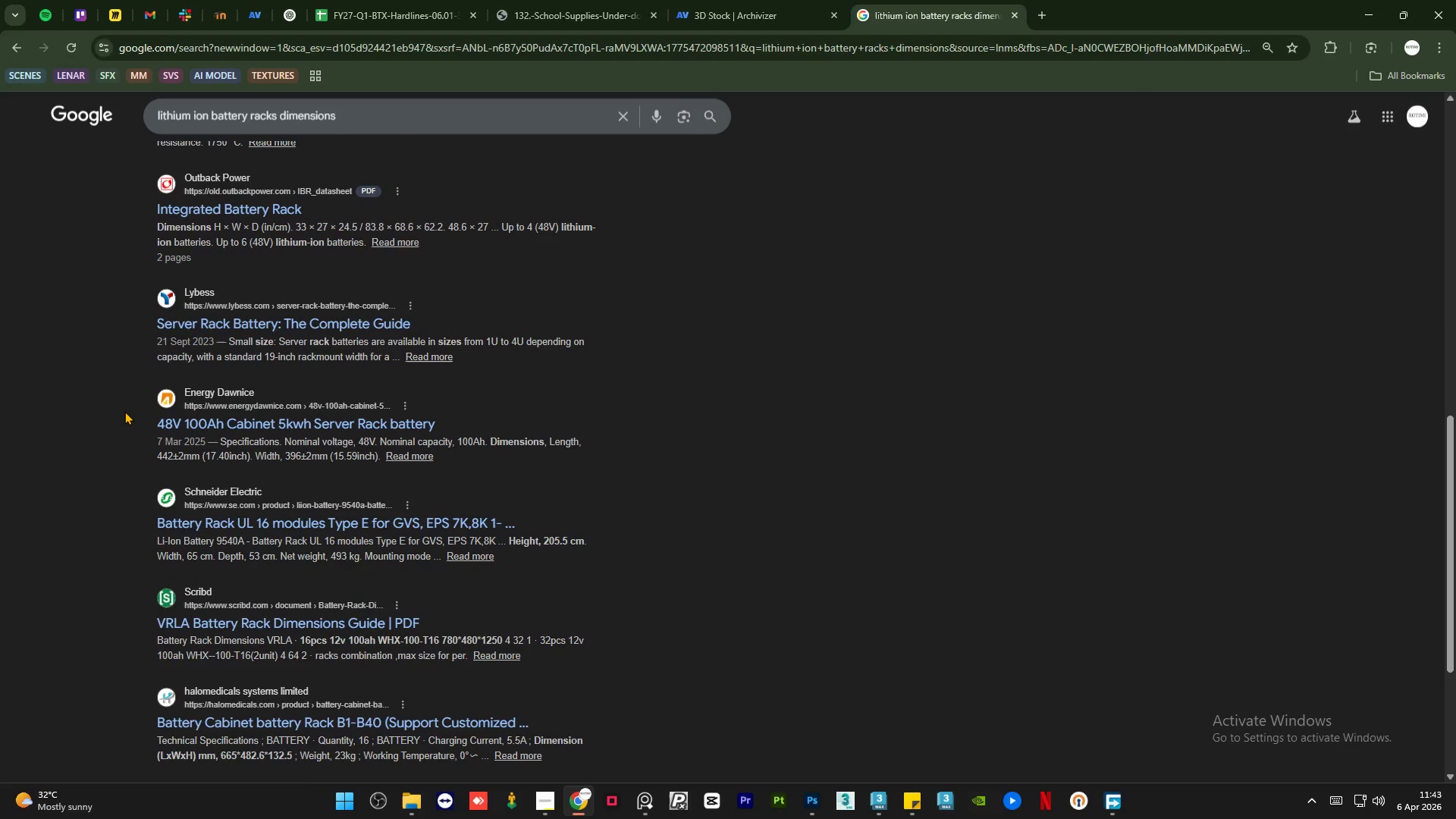 
scroll: coordinate [124, 411], scroll_direction: up, amount: 13.0
 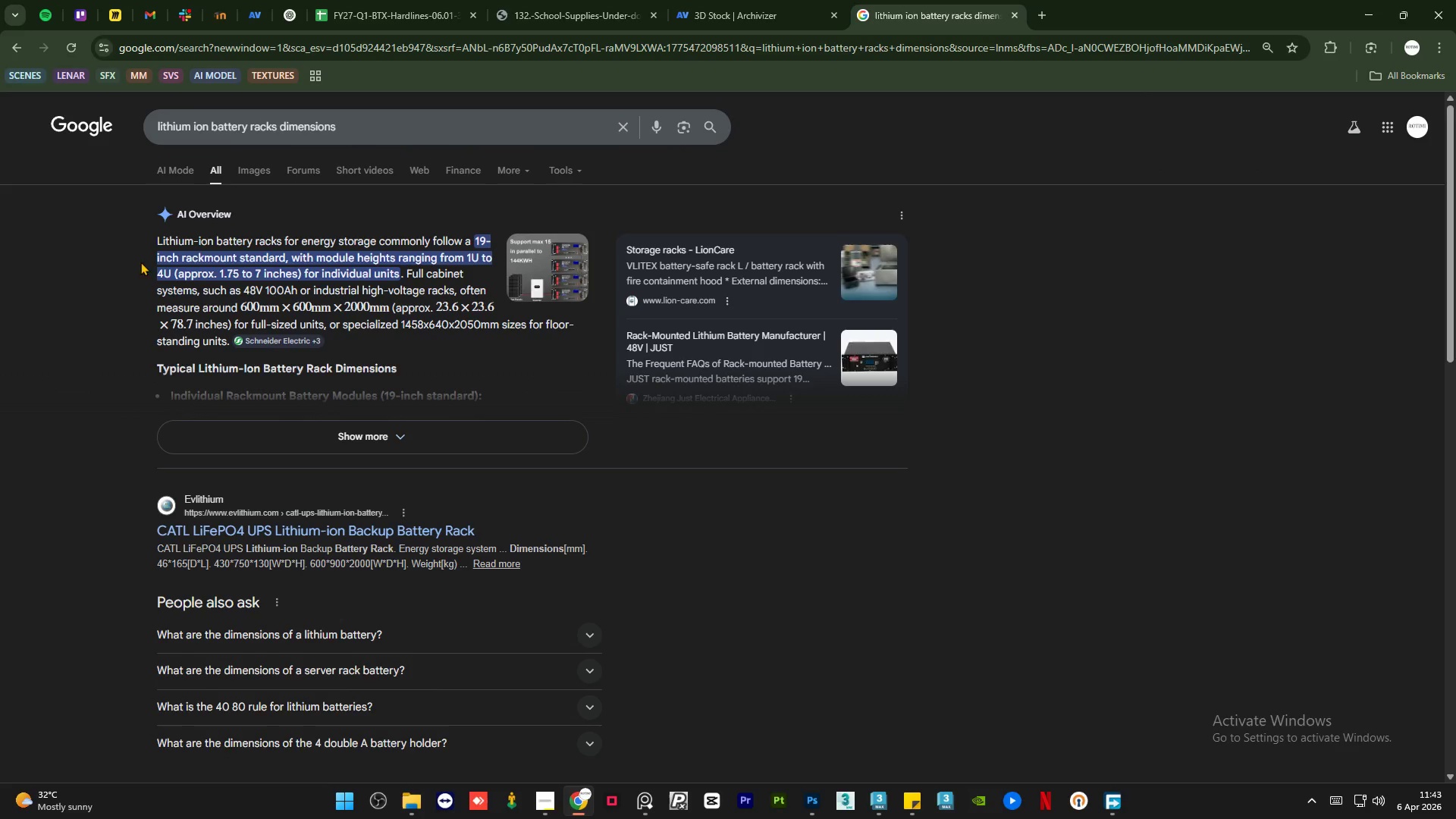 
wait(9.36)
 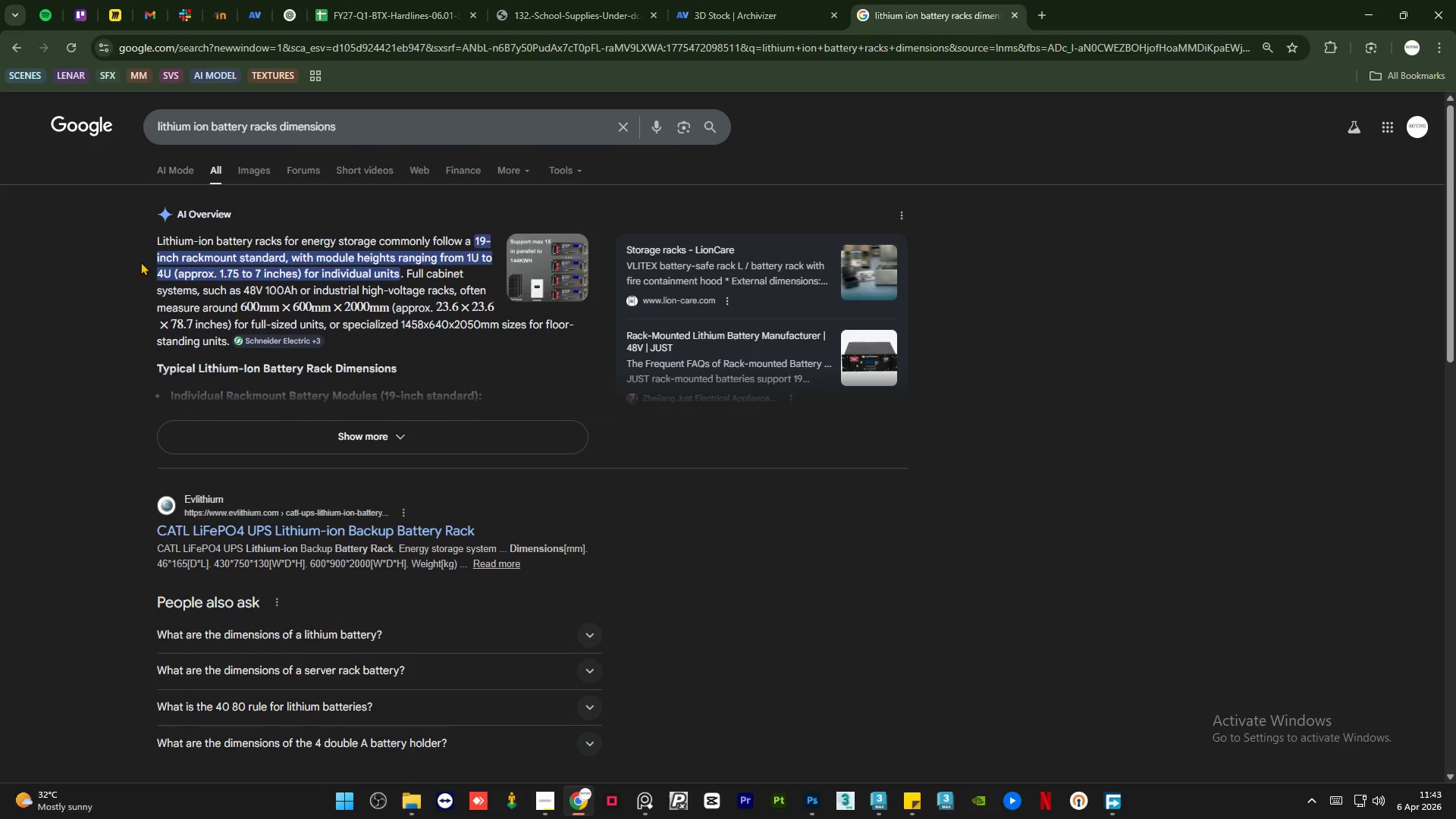 
left_click([536, 787])